 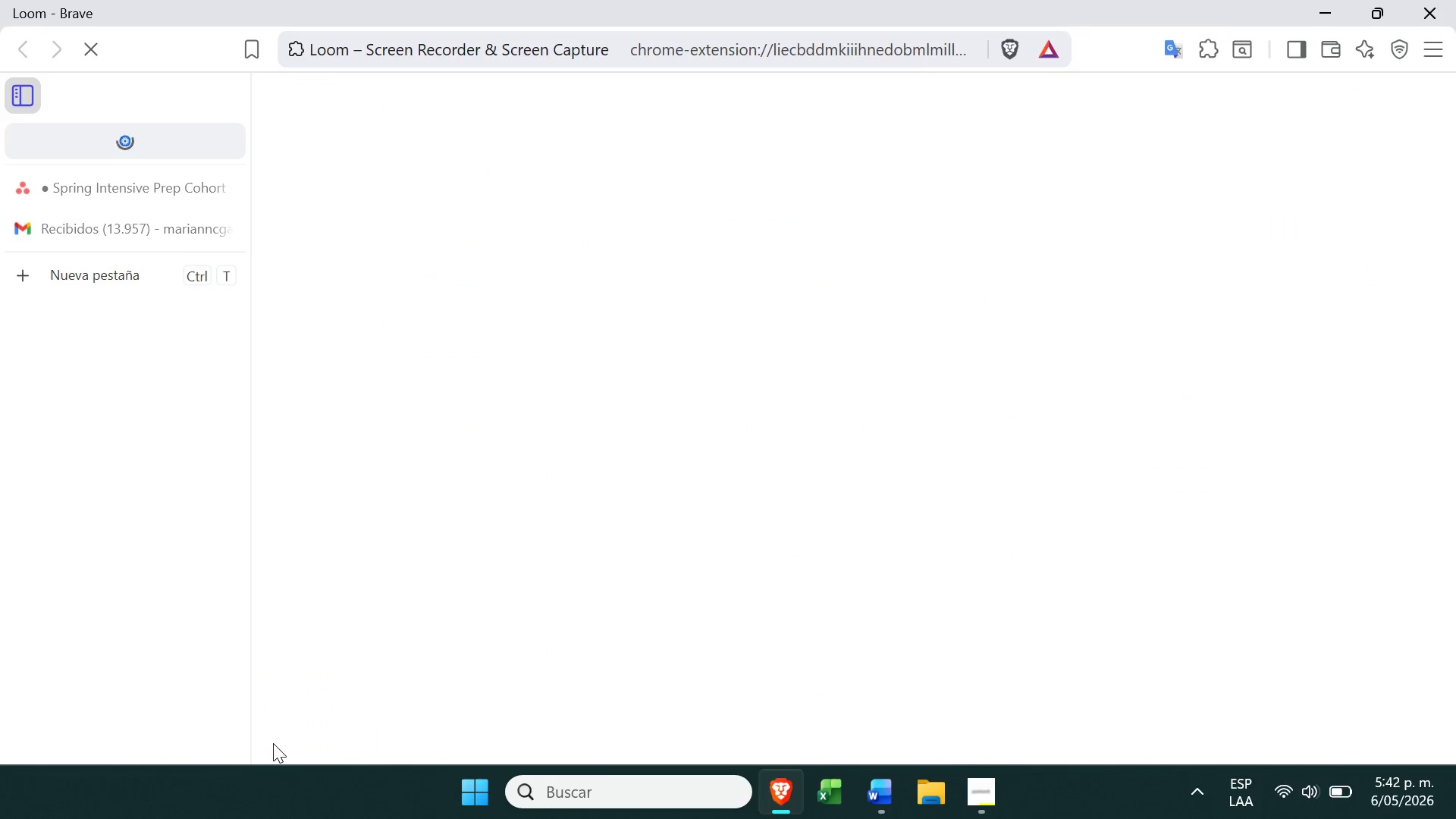 
left_click([732, 241])
 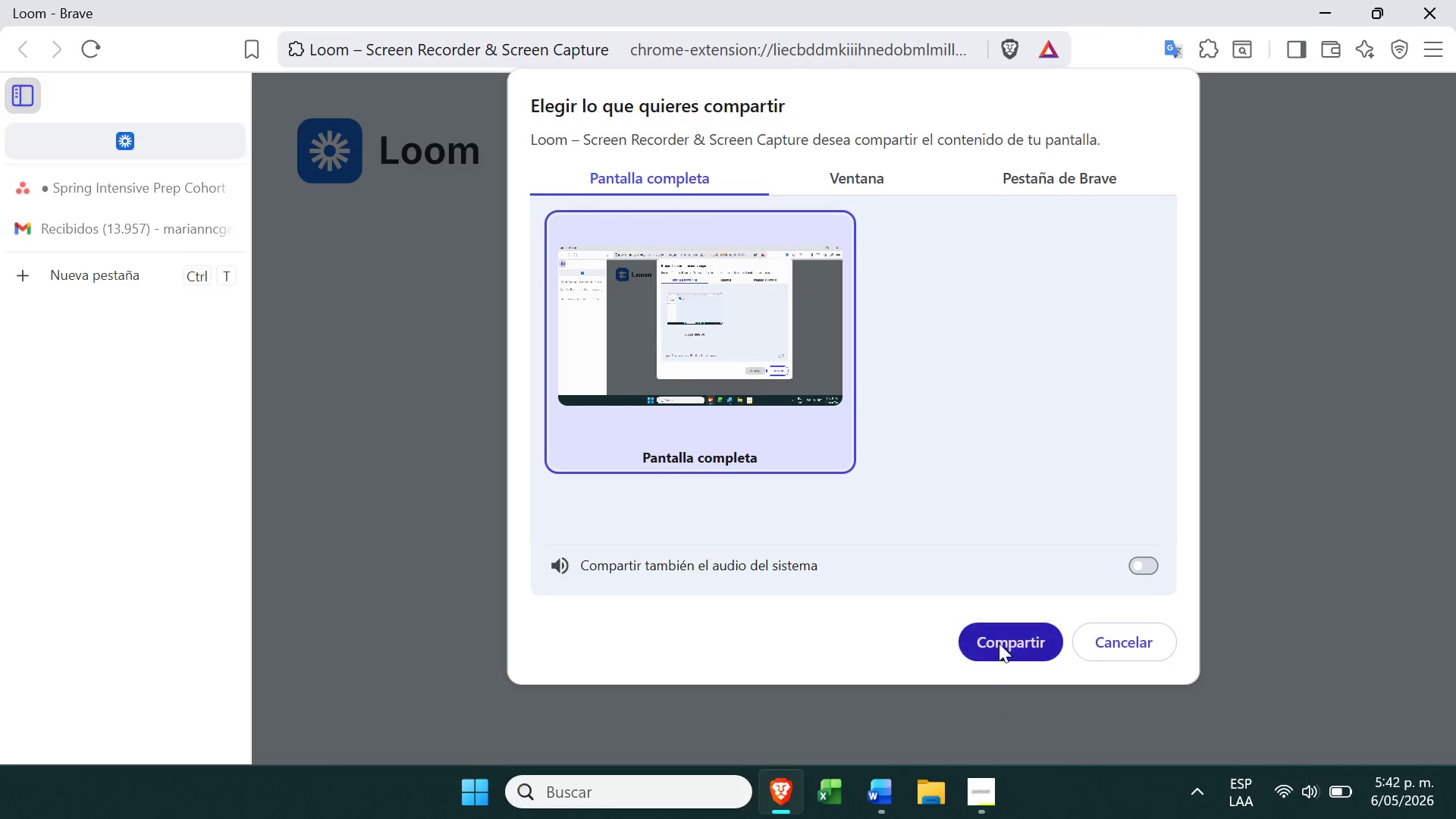 
left_click([999, 642])
 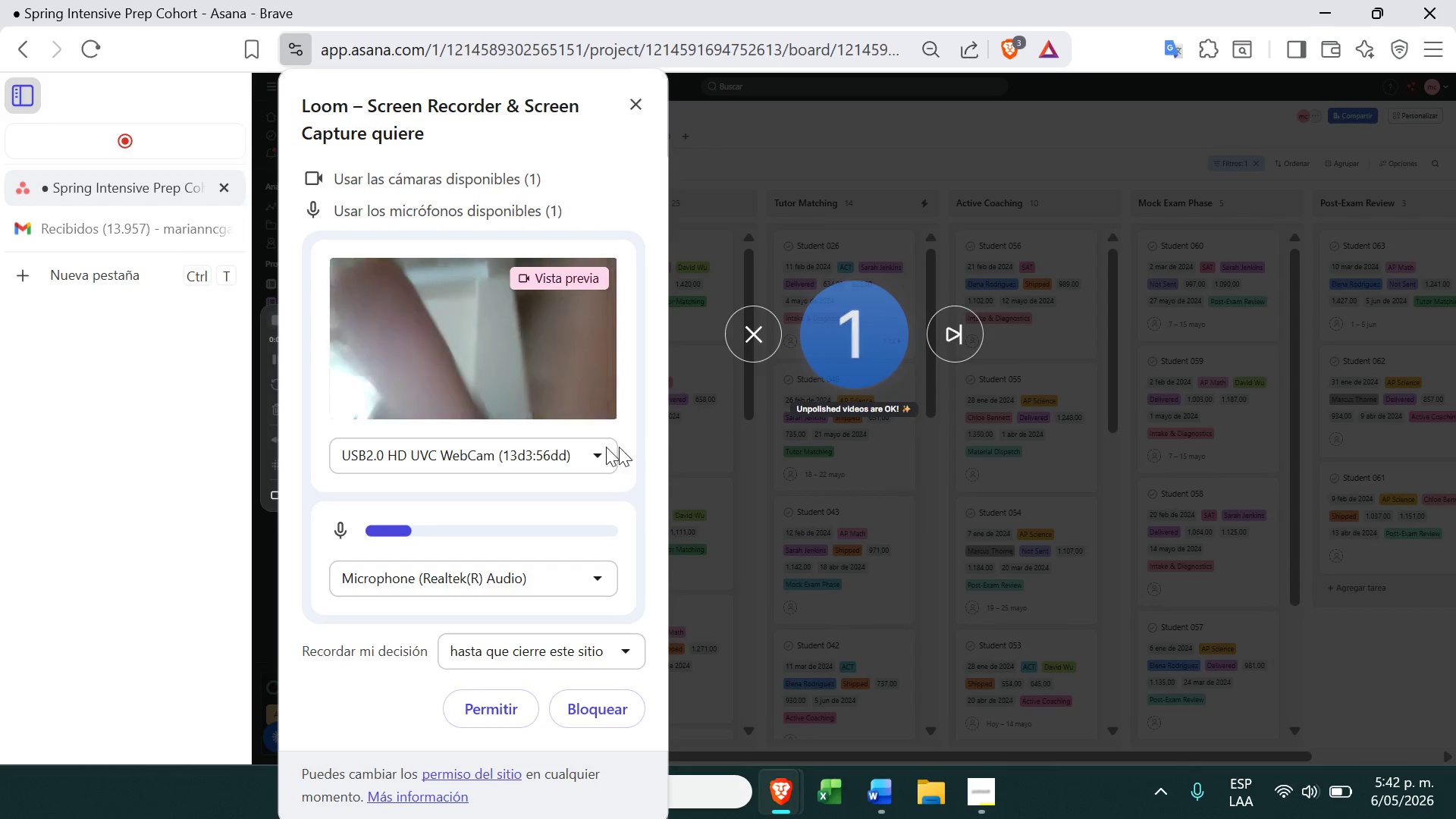 
wait(5.36)
 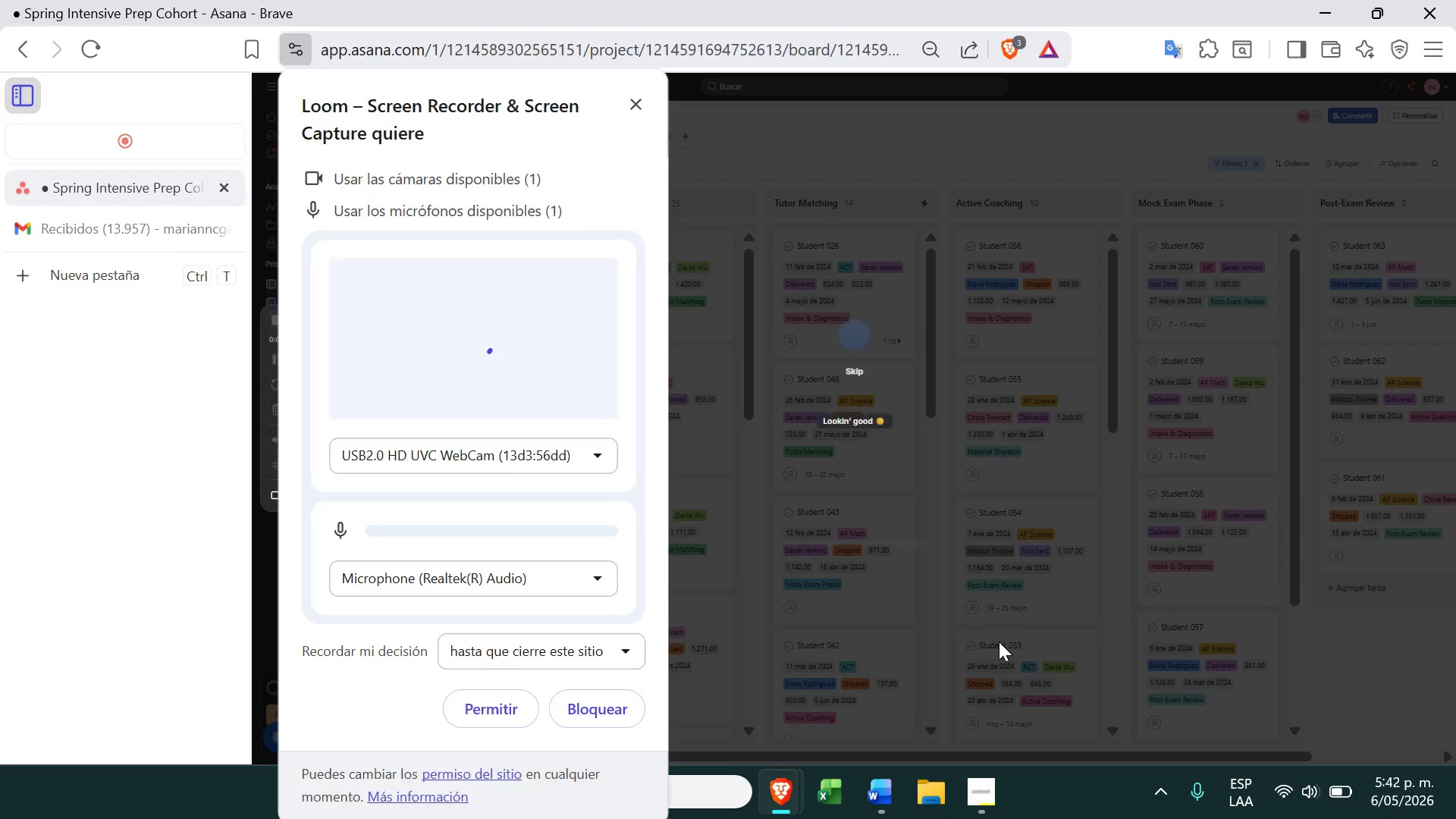 
left_click([588, 714])
 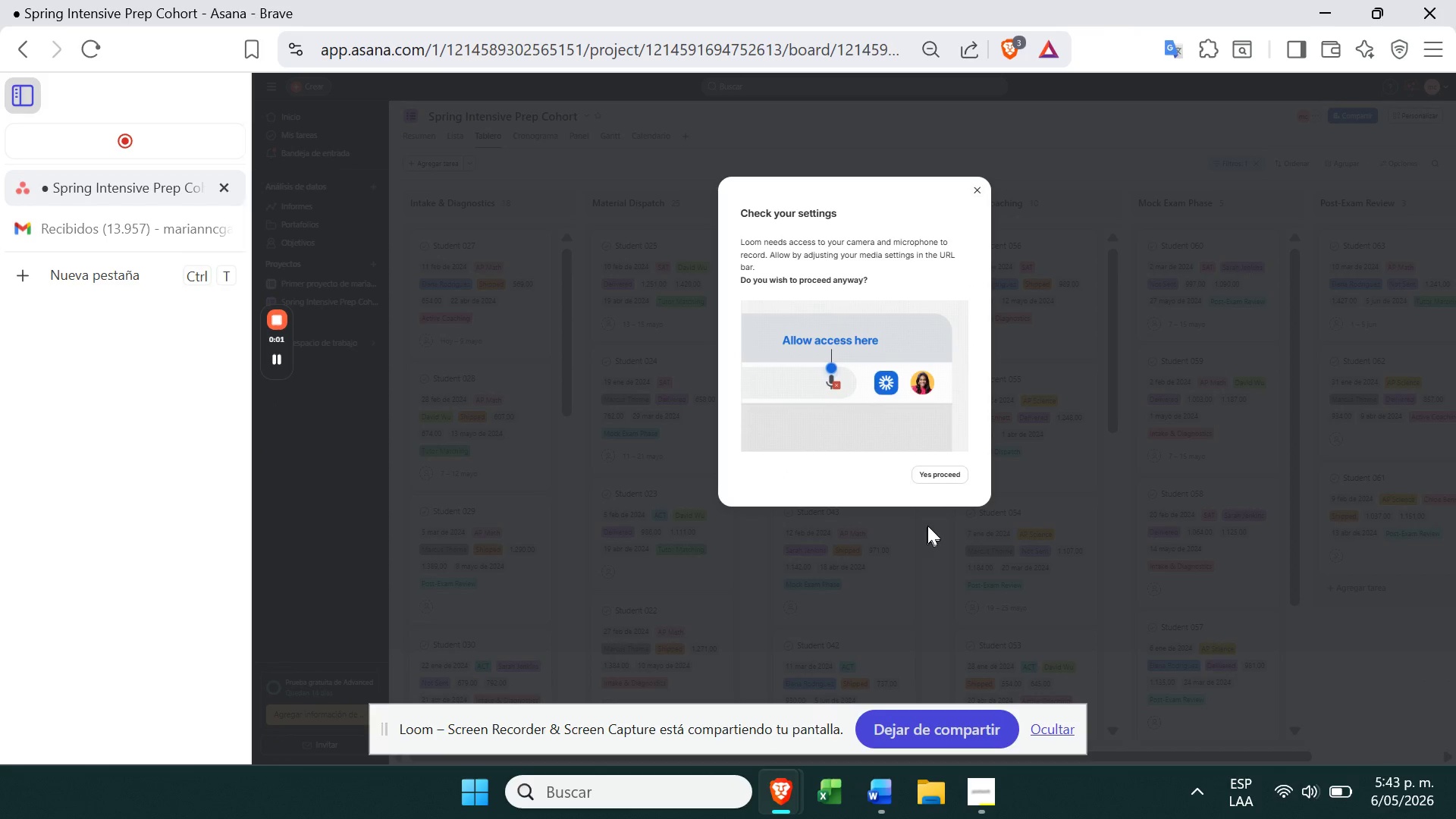 
left_click([946, 478])
 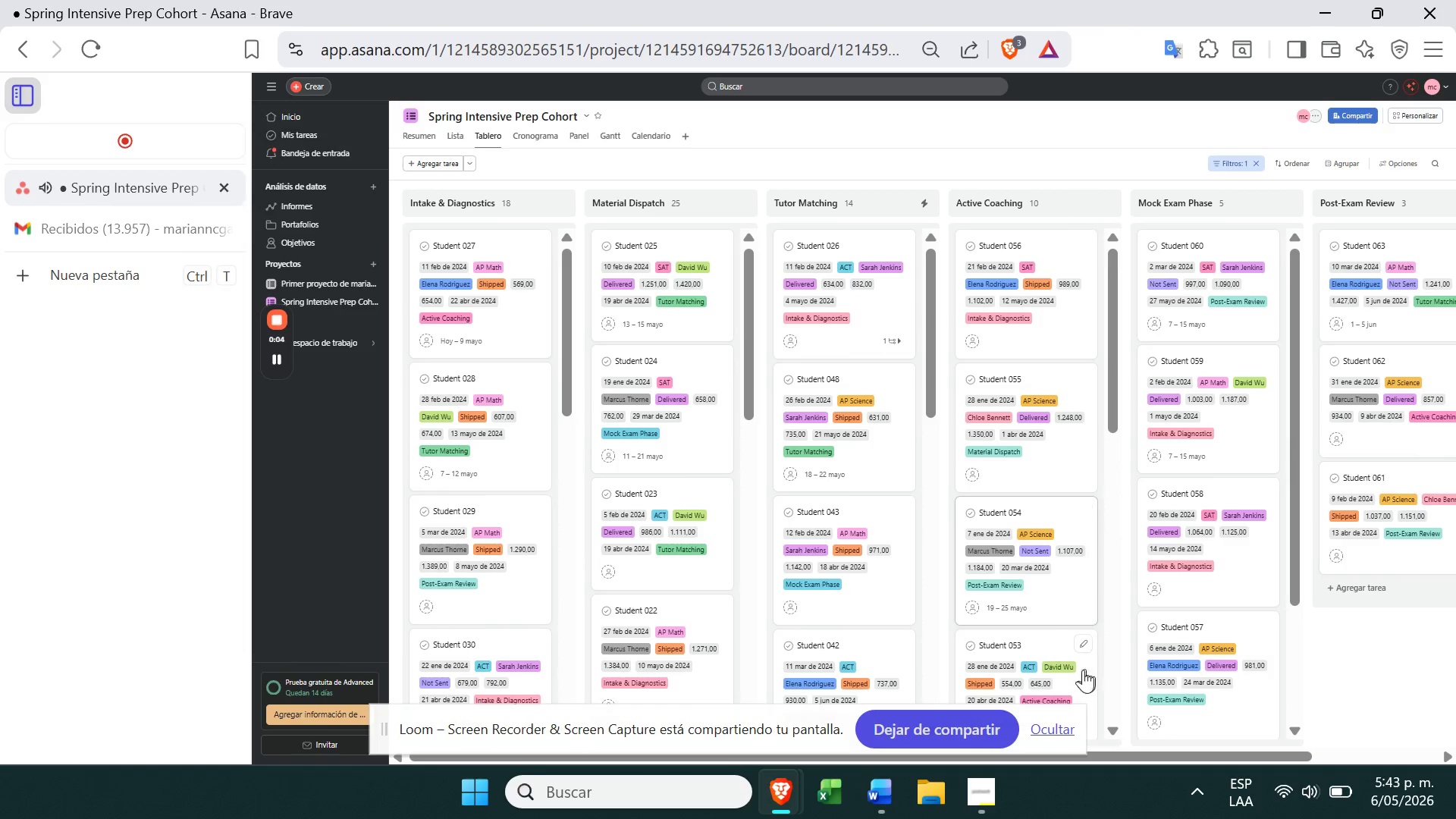 
left_click([1050, 738])
 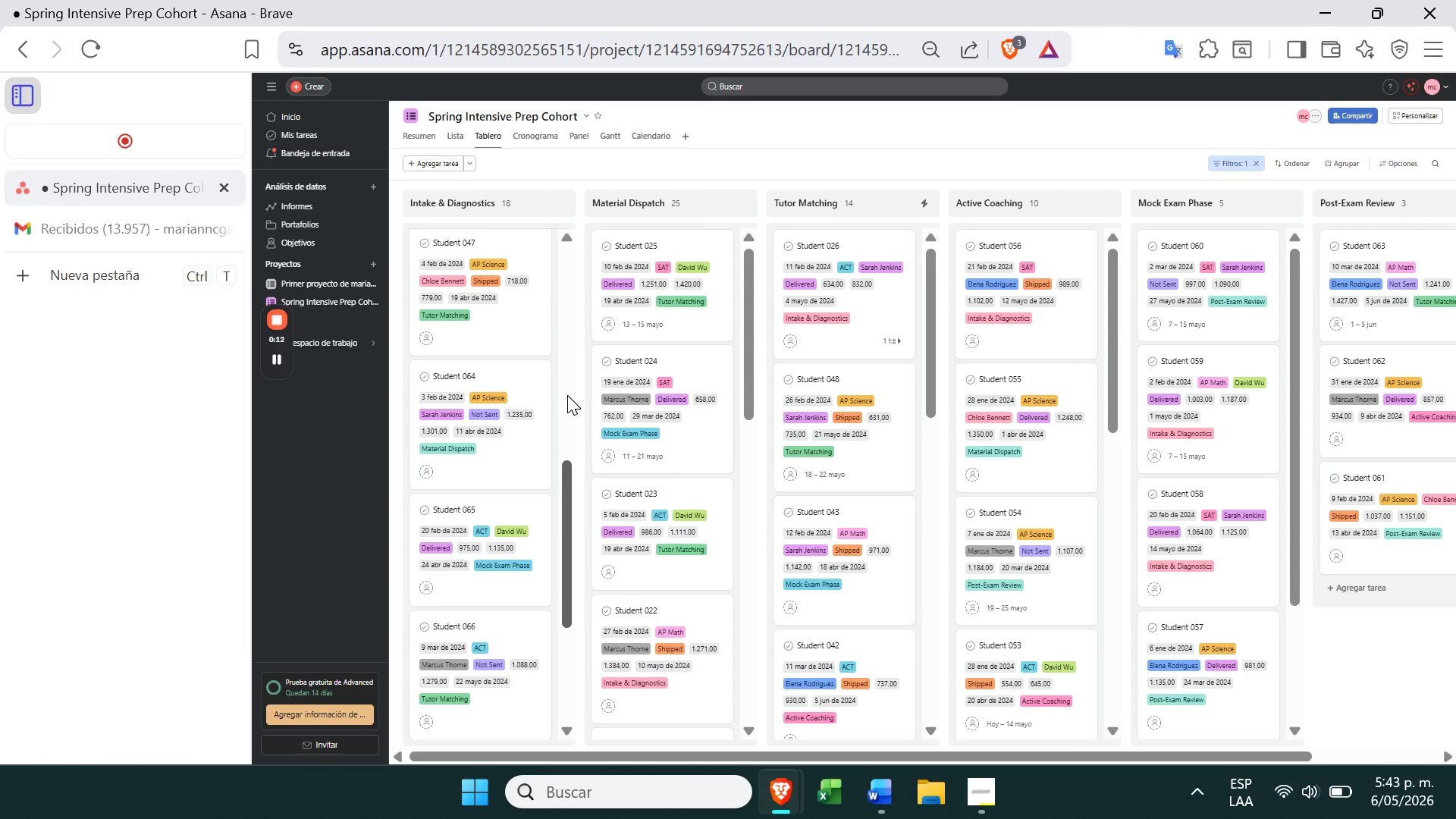 
wait(13.03)
 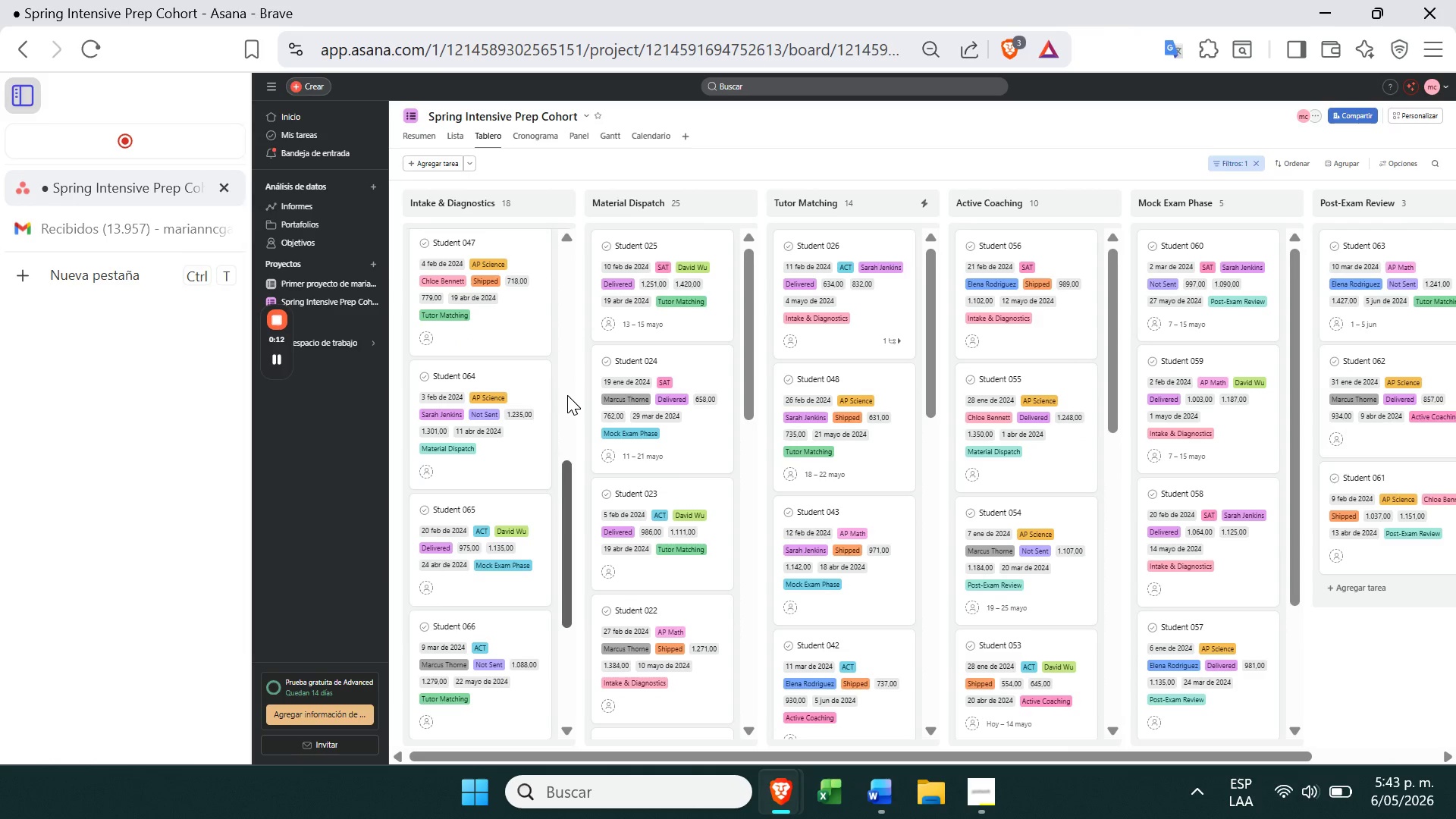 
mouse_move([632, 406])
 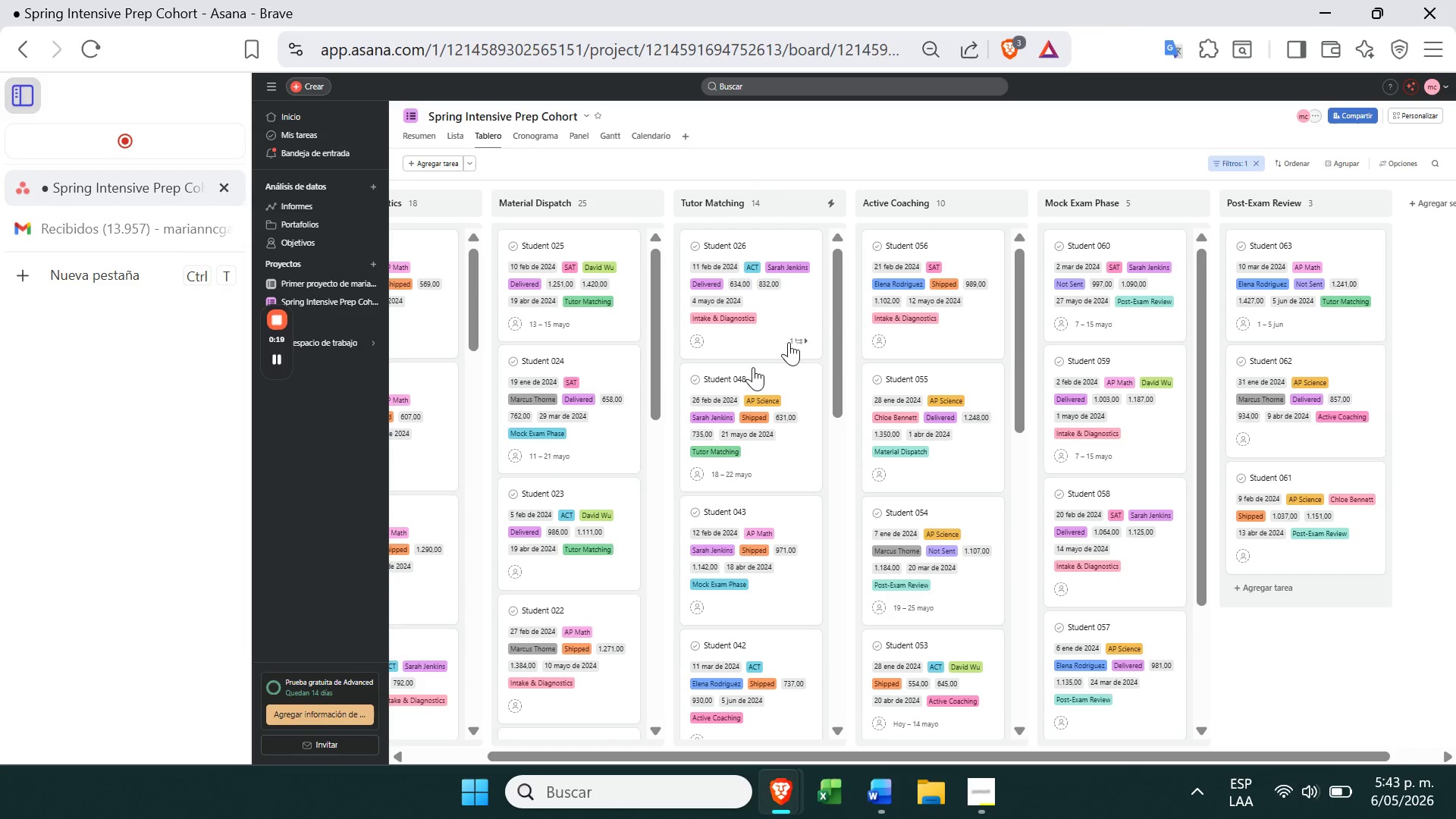 
mouse_move([842, 300])
 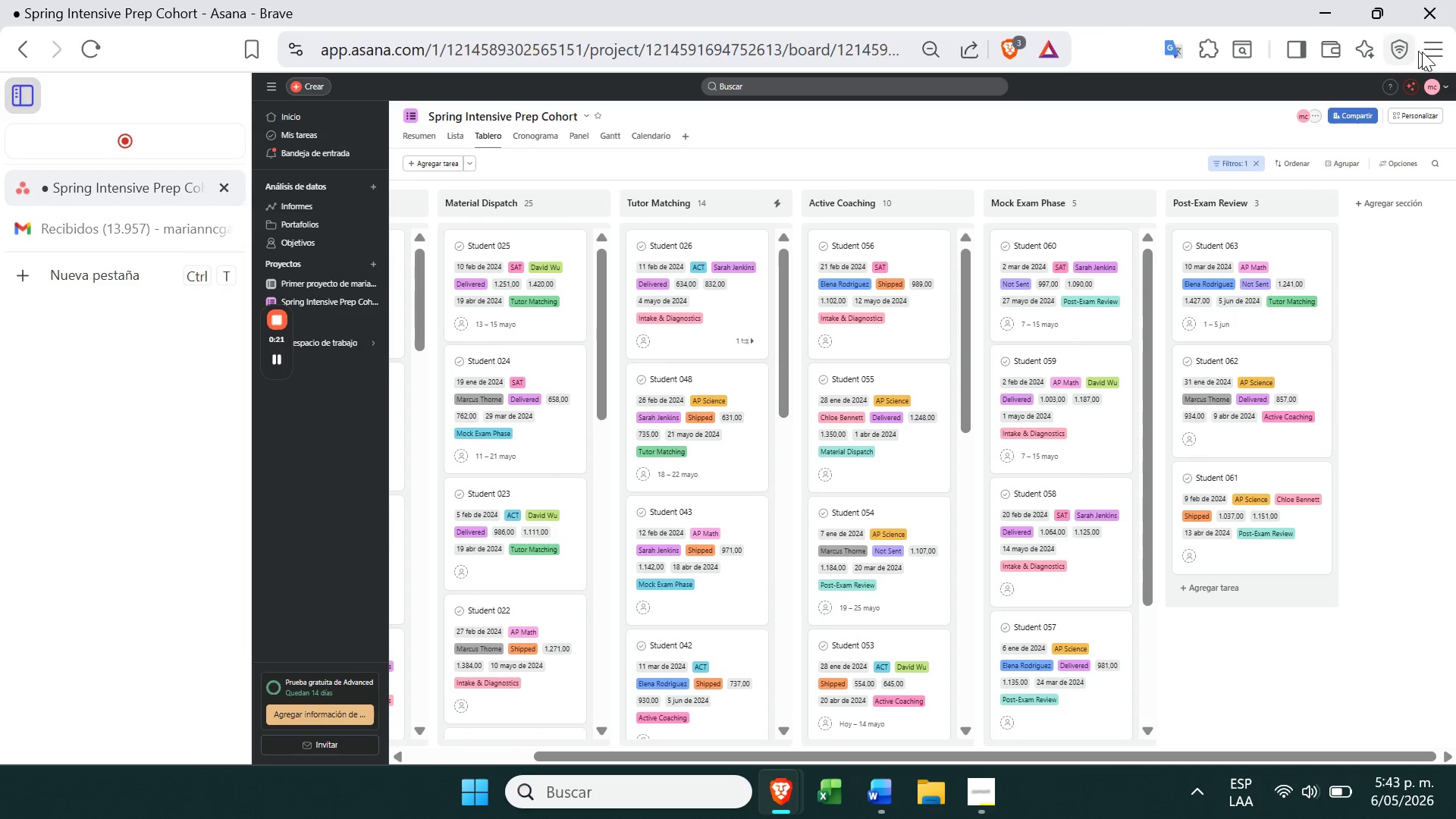 
left_click([1433, 52])
 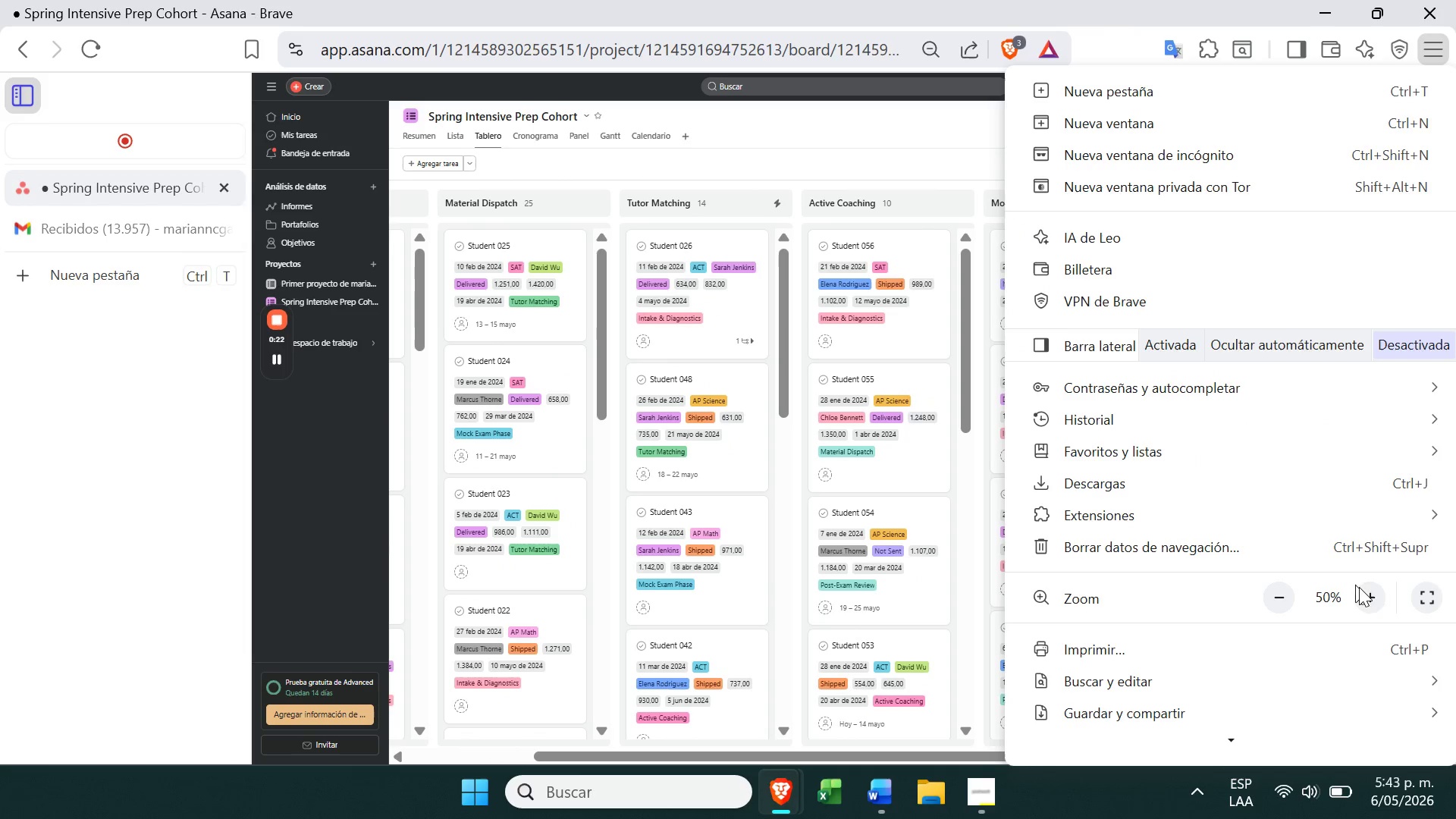 
left_click([1371, 593])
 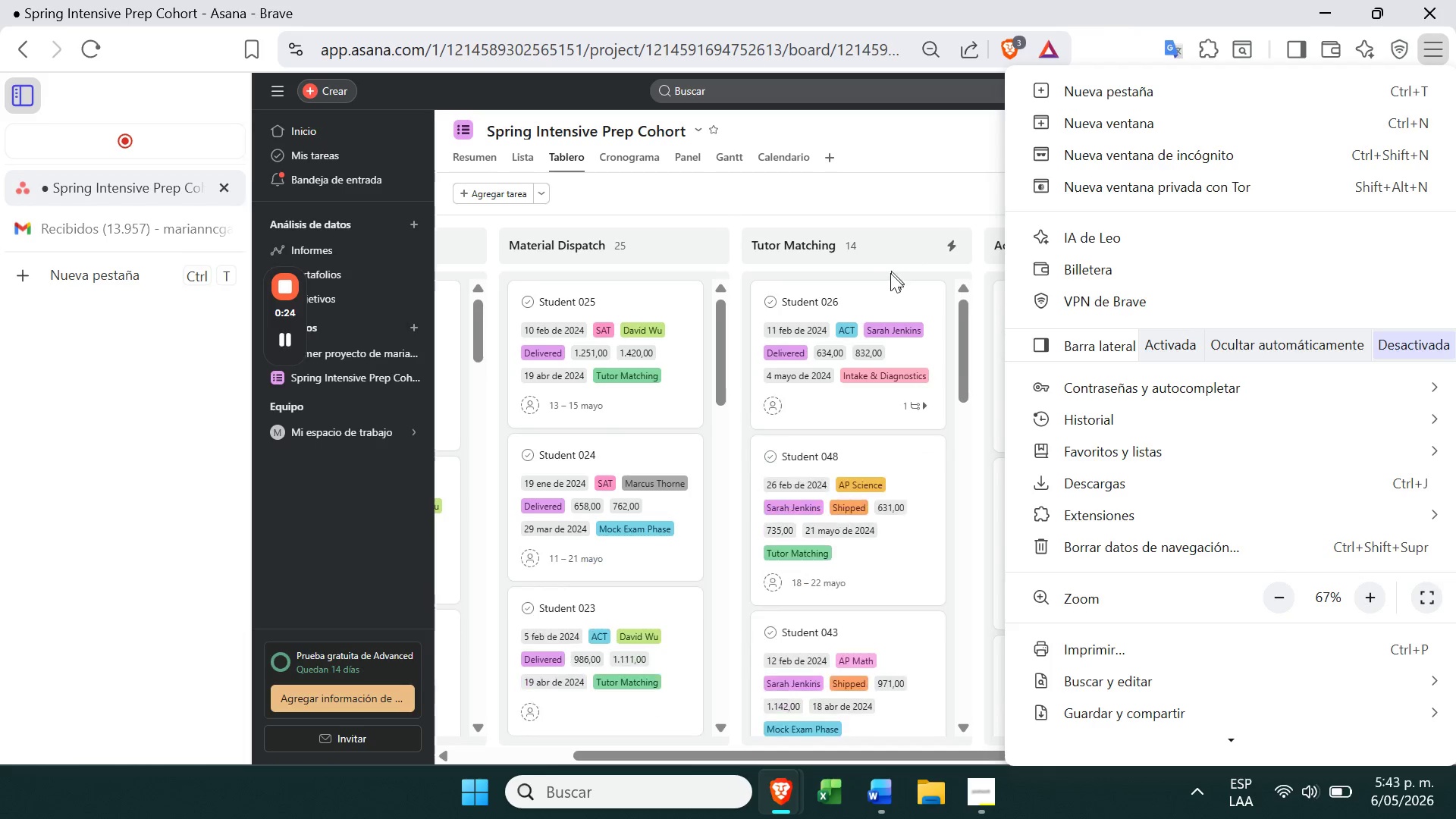 
left_click([921, 225])
 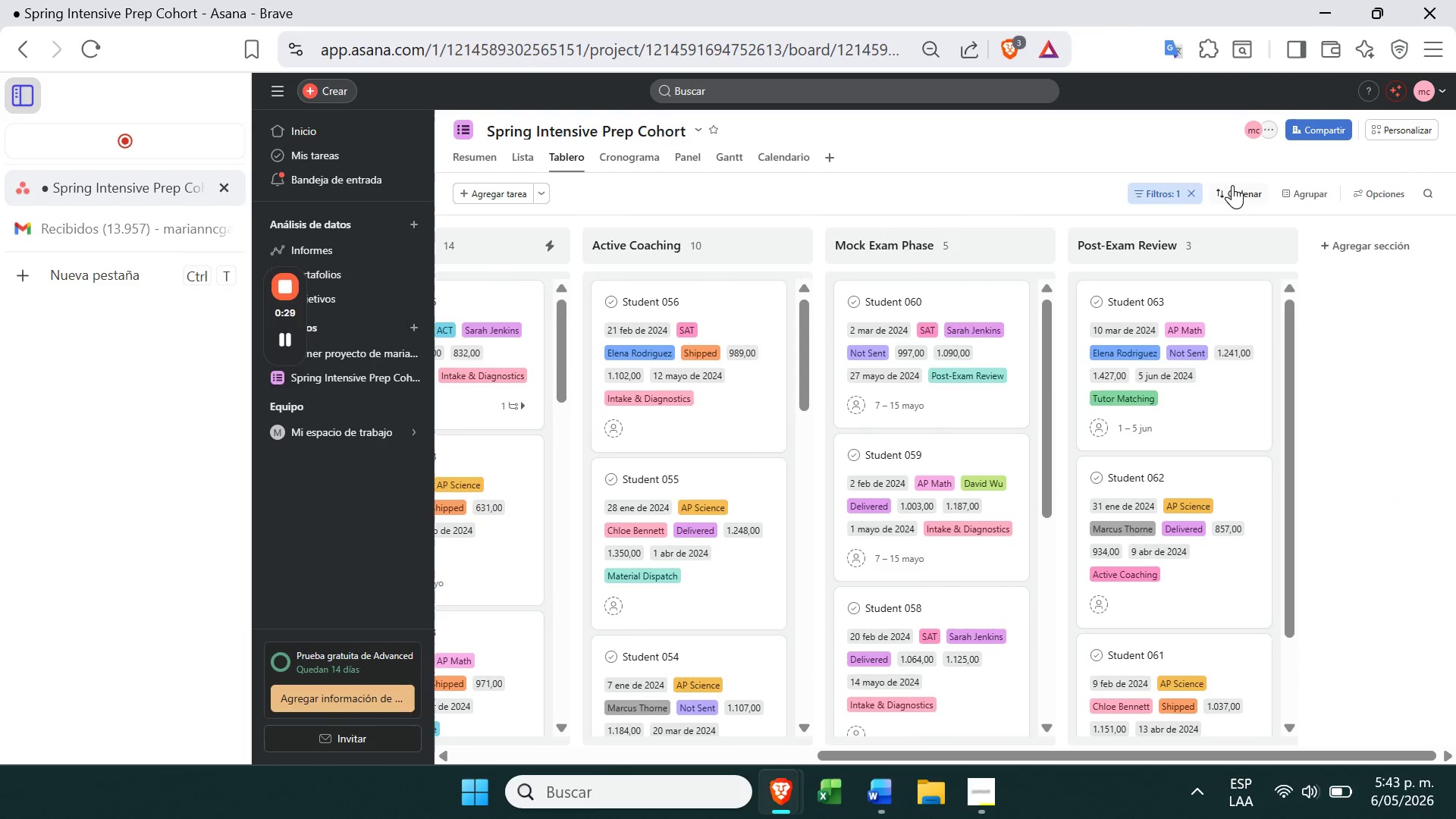 
wait(5.41)
 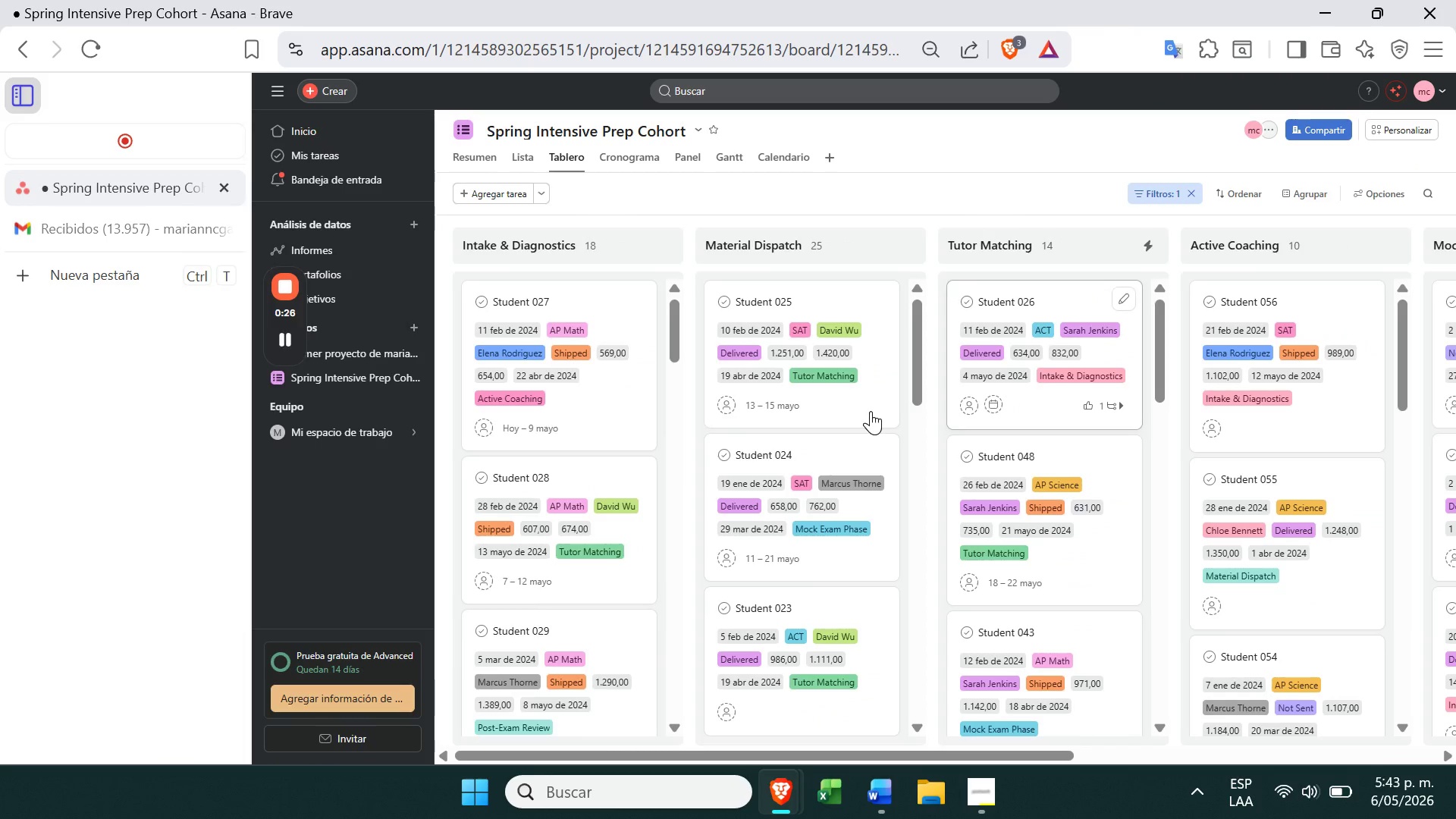 
left_click([1385, 134])
 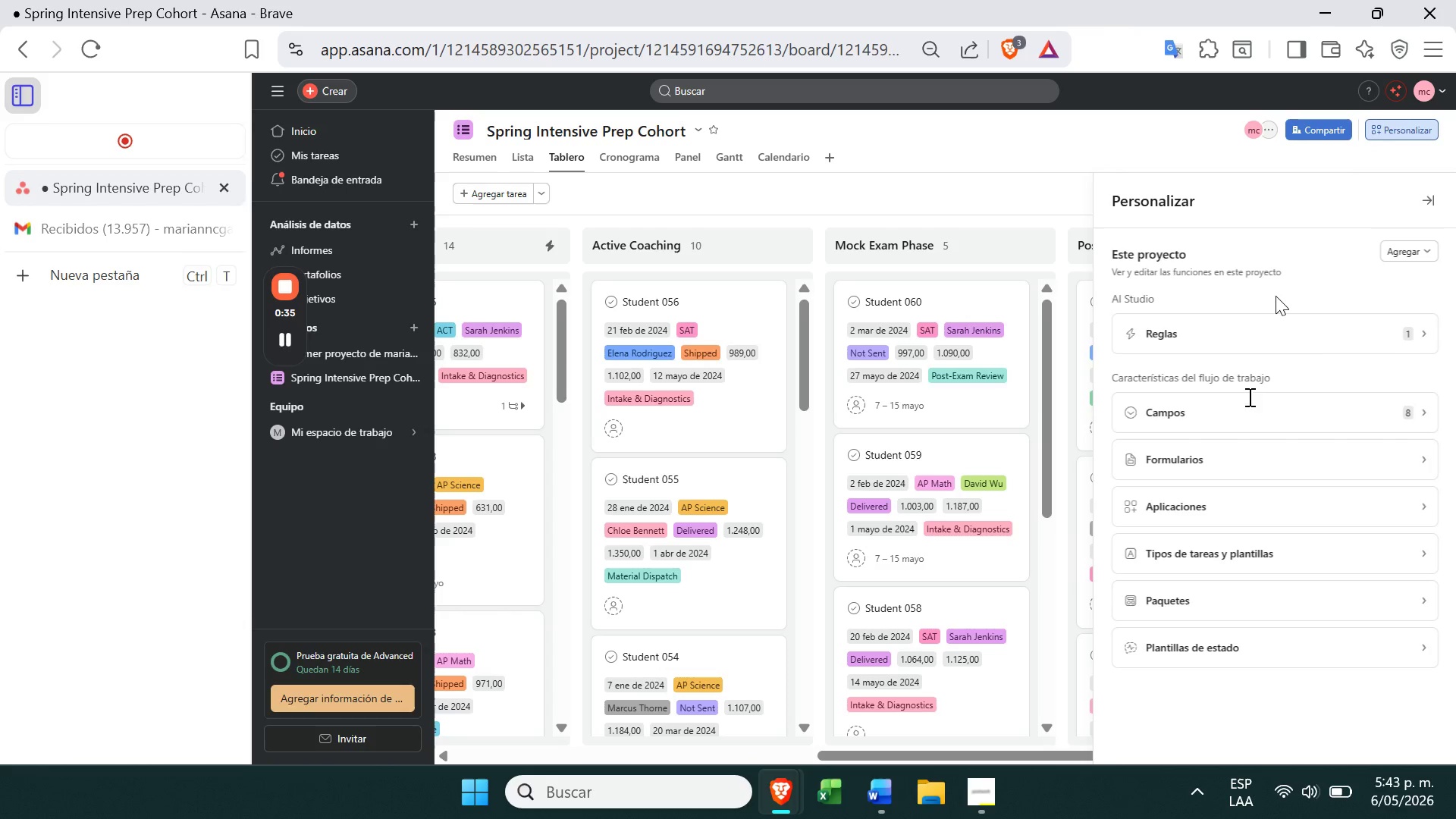 
wait(6.39)
 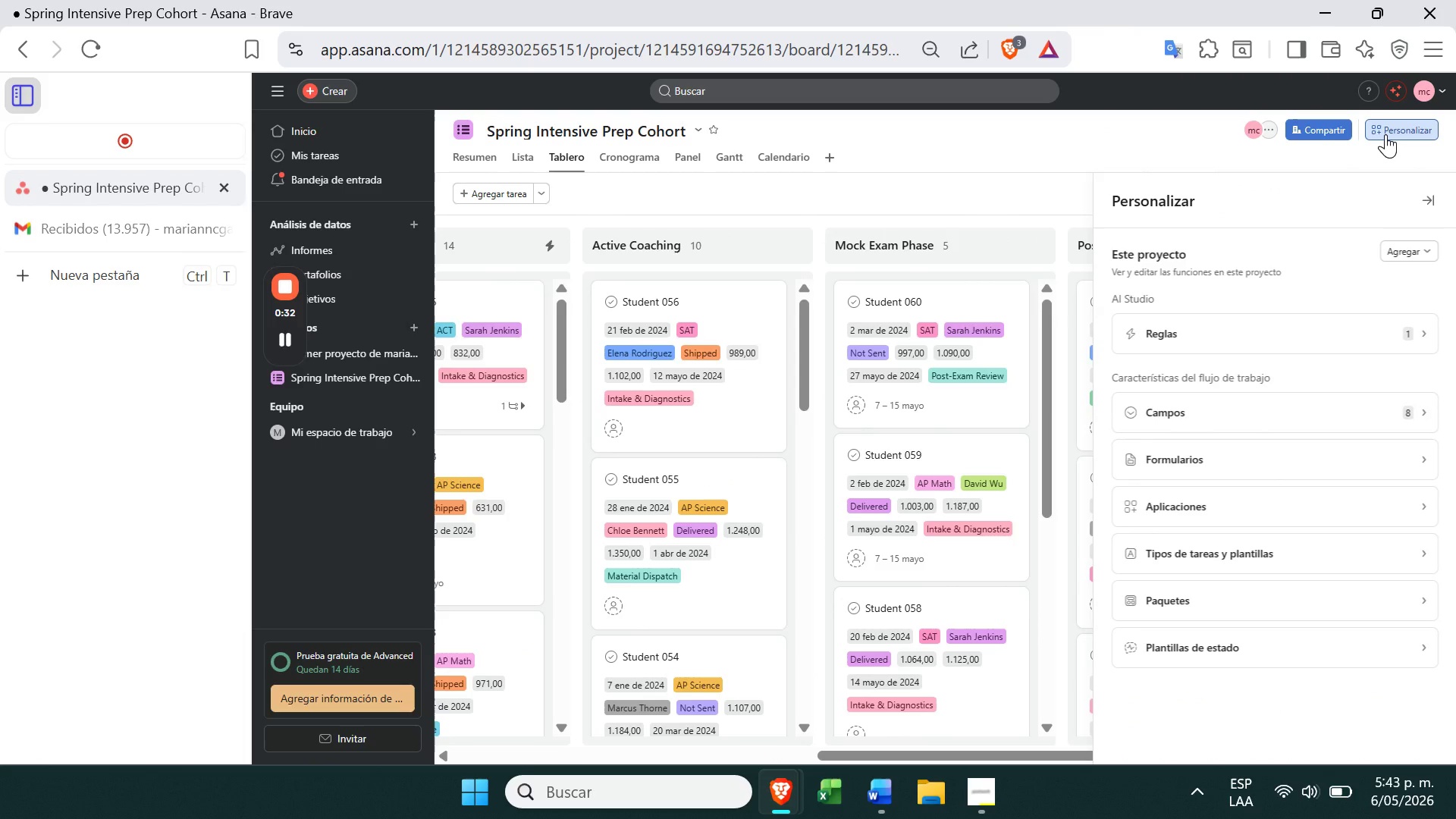 
left_click([1330, 406])
 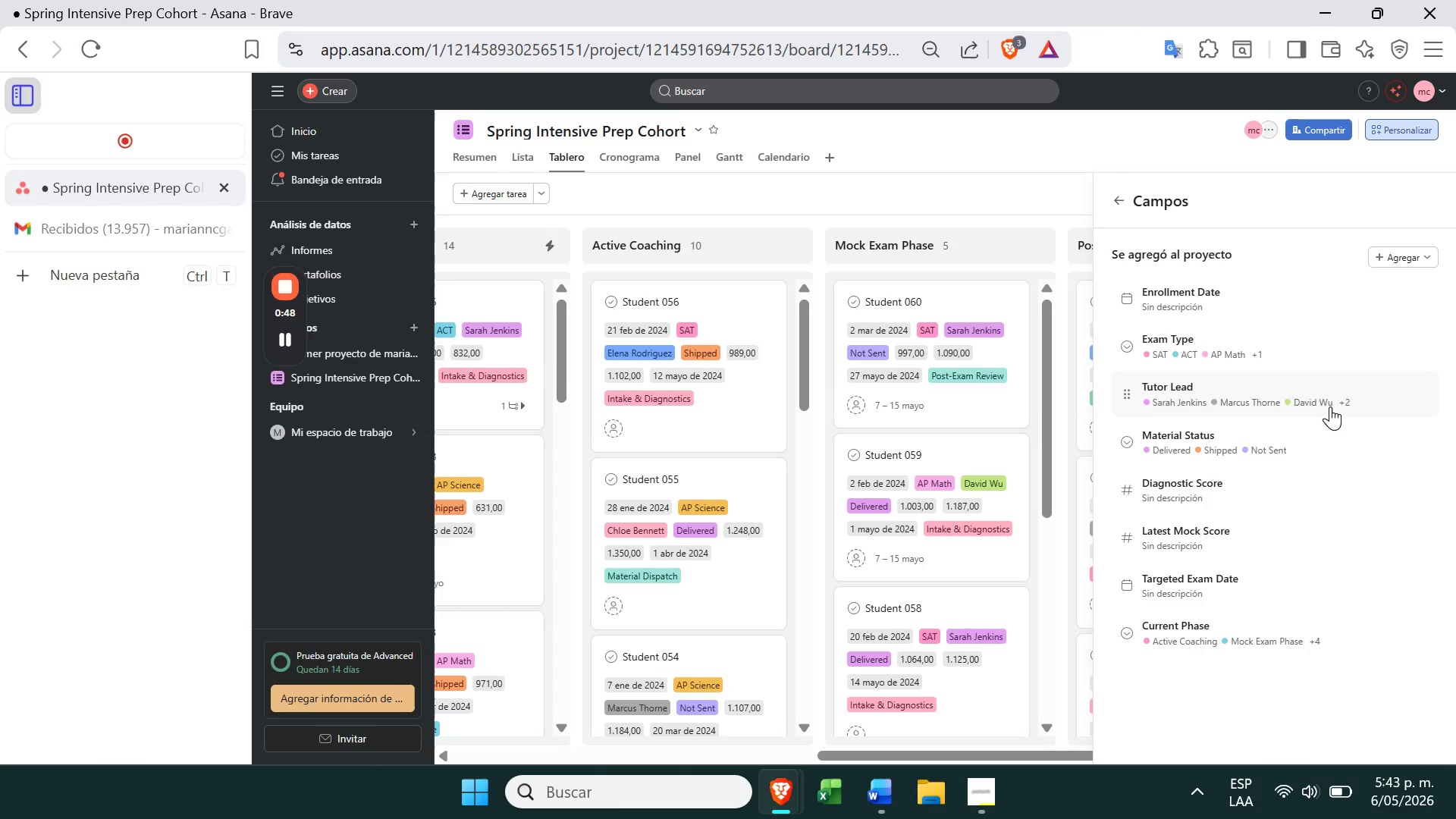 
wait(15.86)
 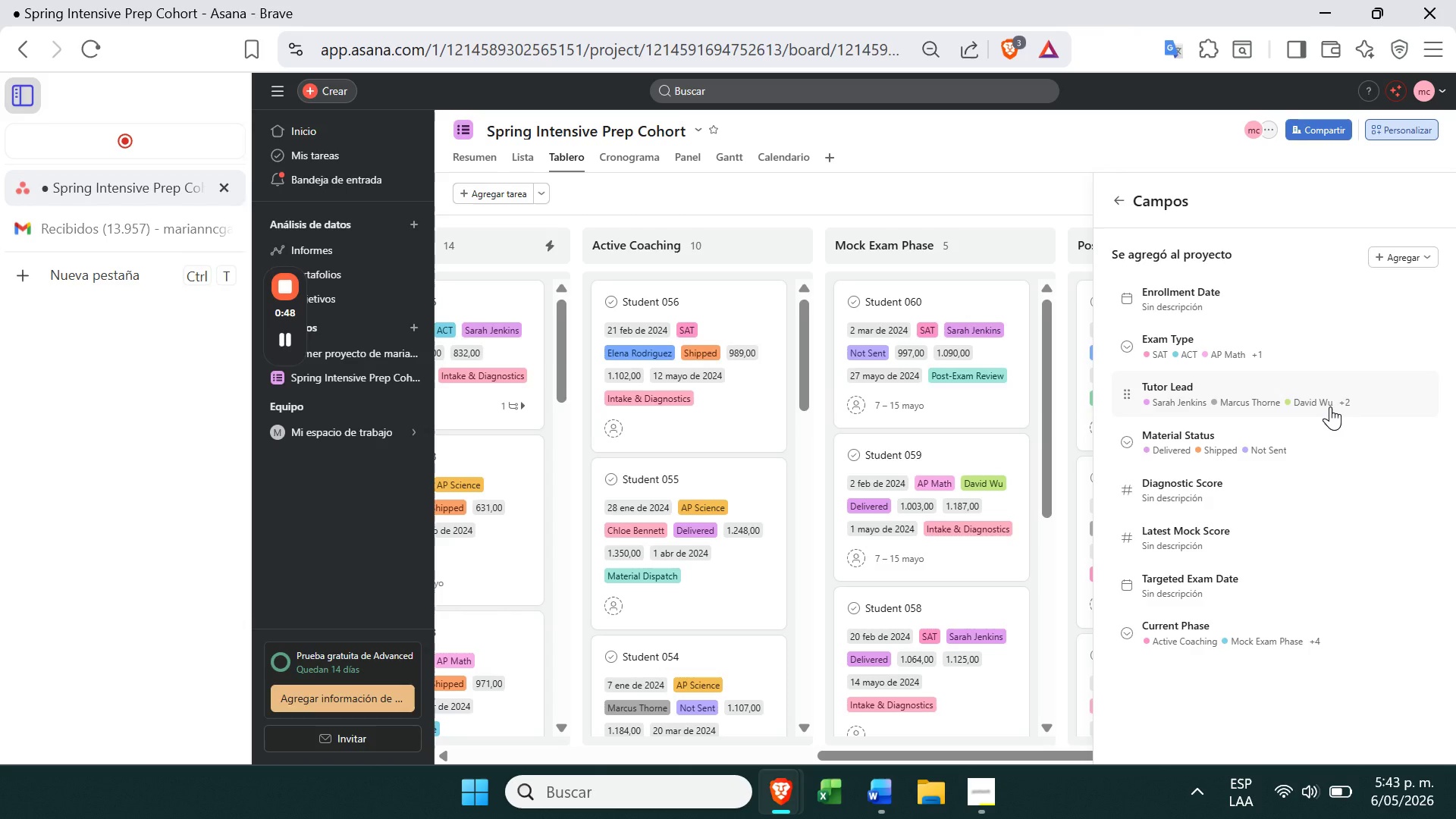 
left_click([1115, 209])
 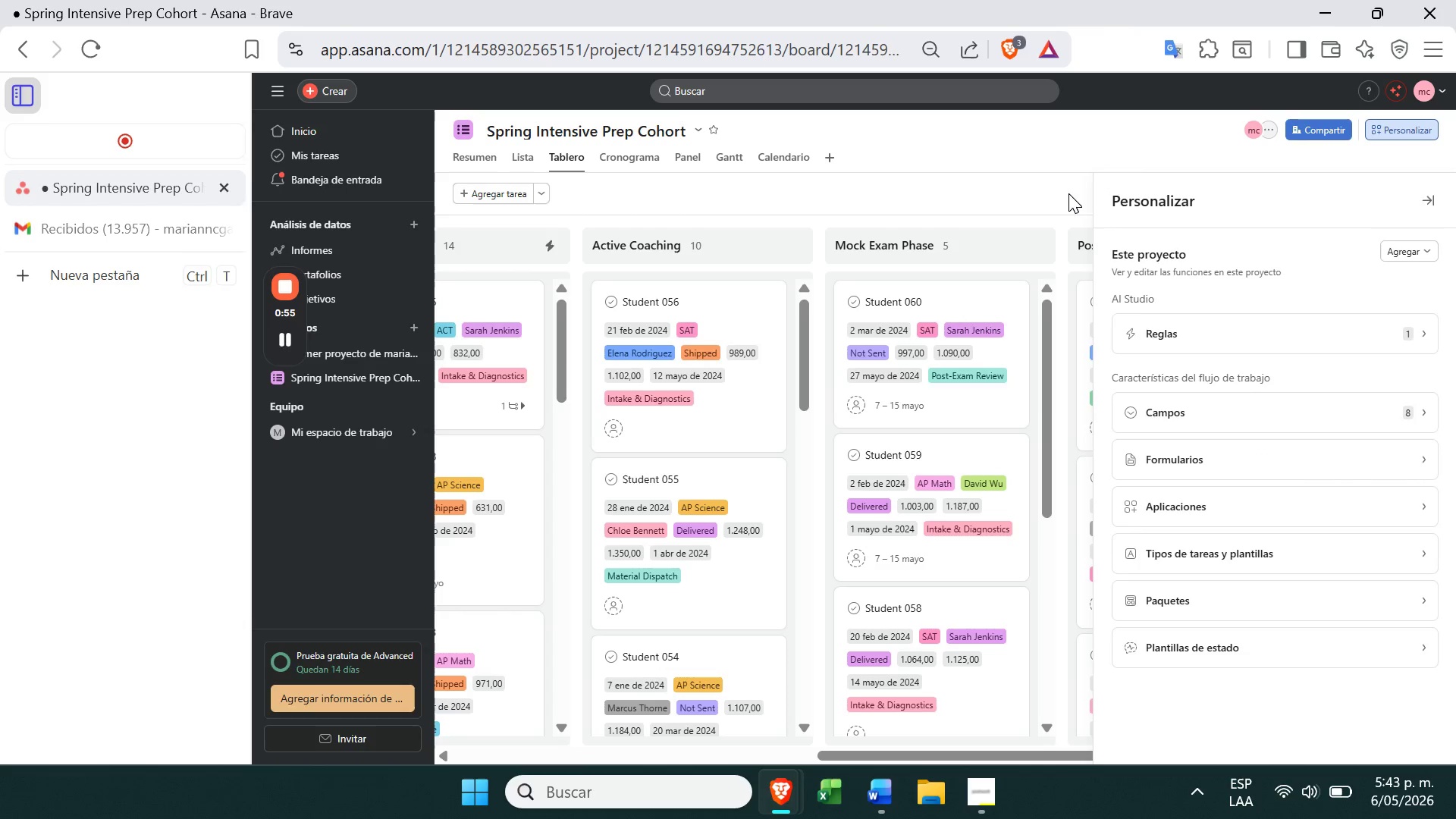 
left_click([1191, 353])
 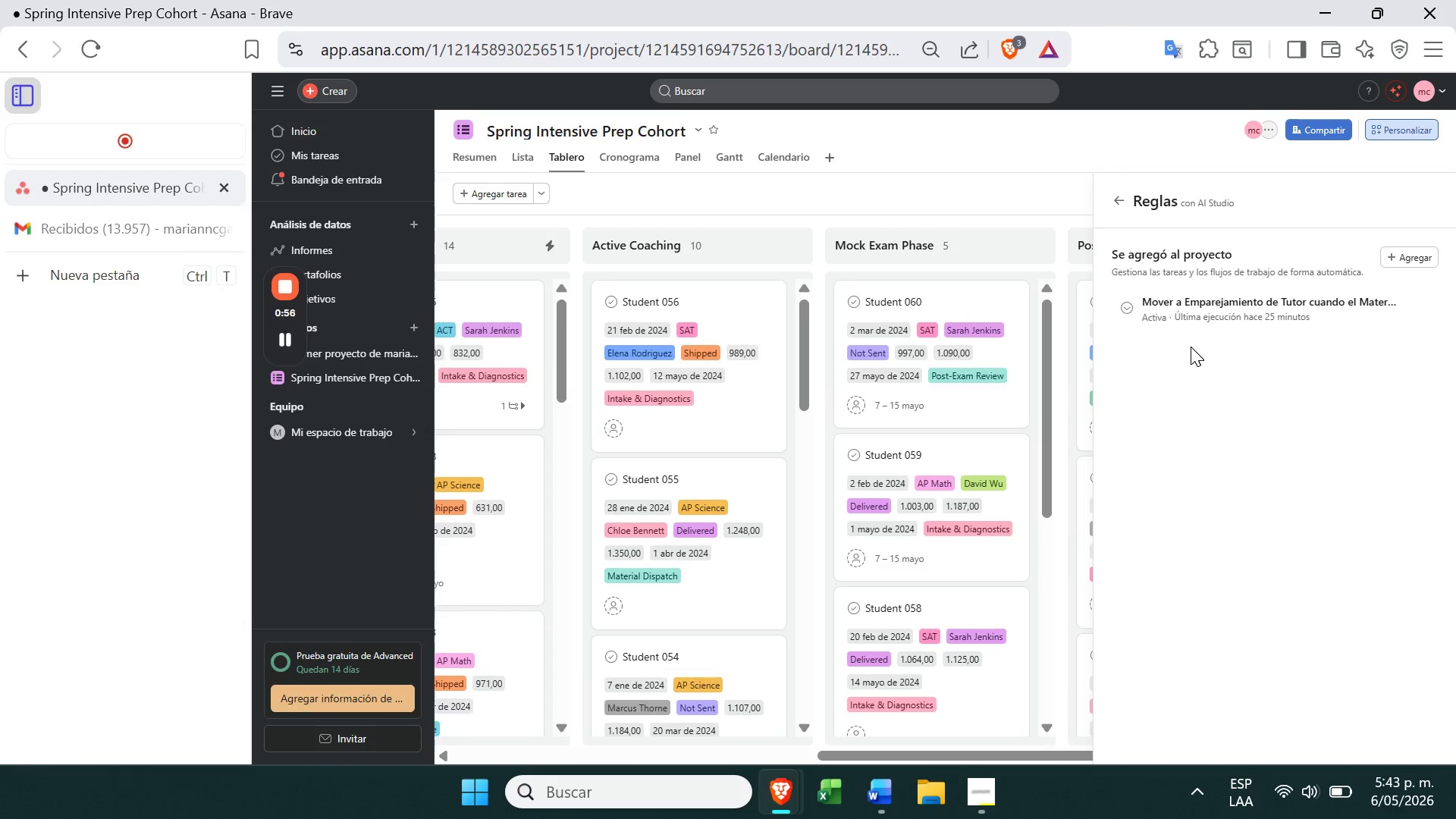 
left_click([1207, 292])
 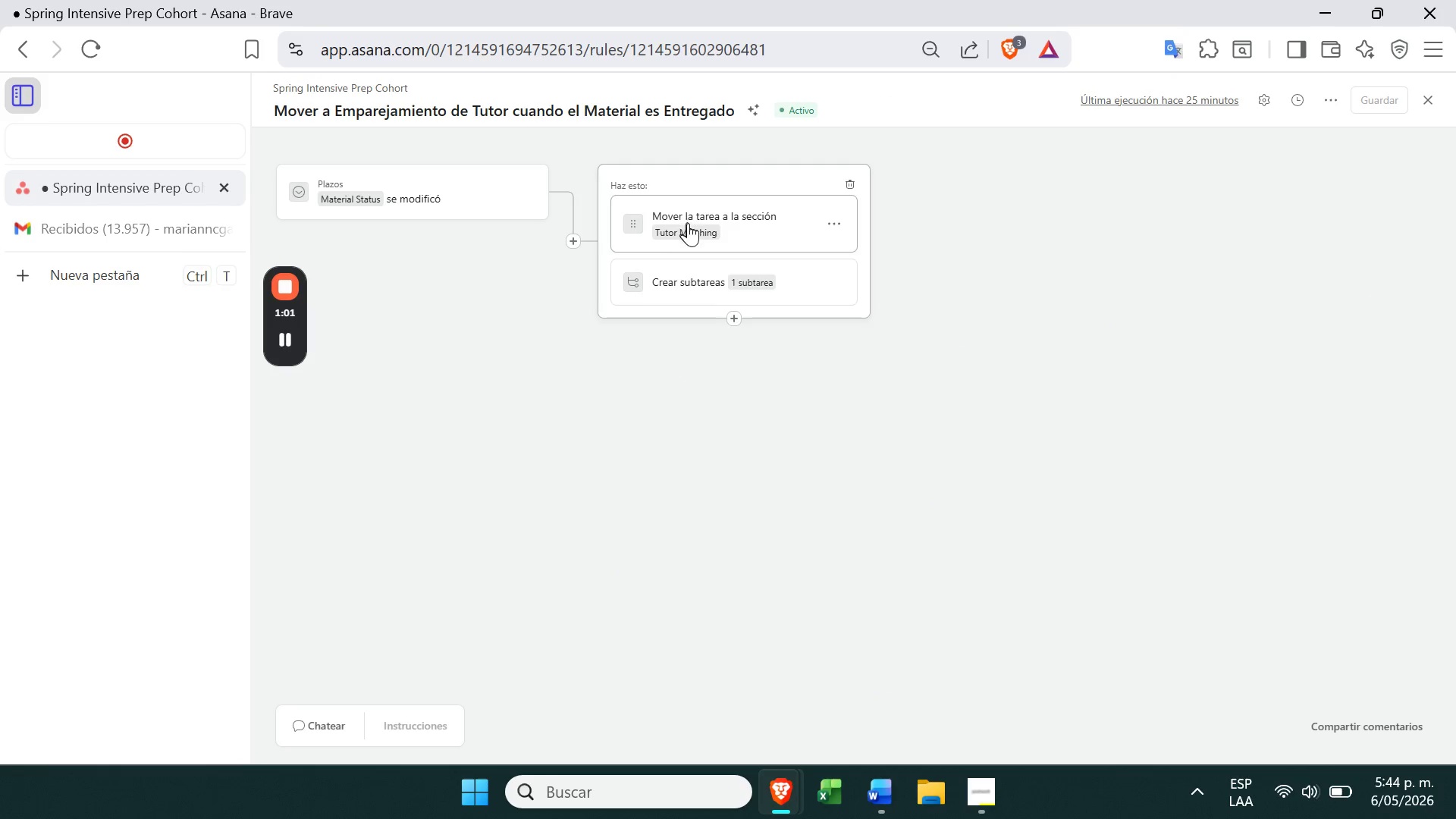 
wait(9.31)
 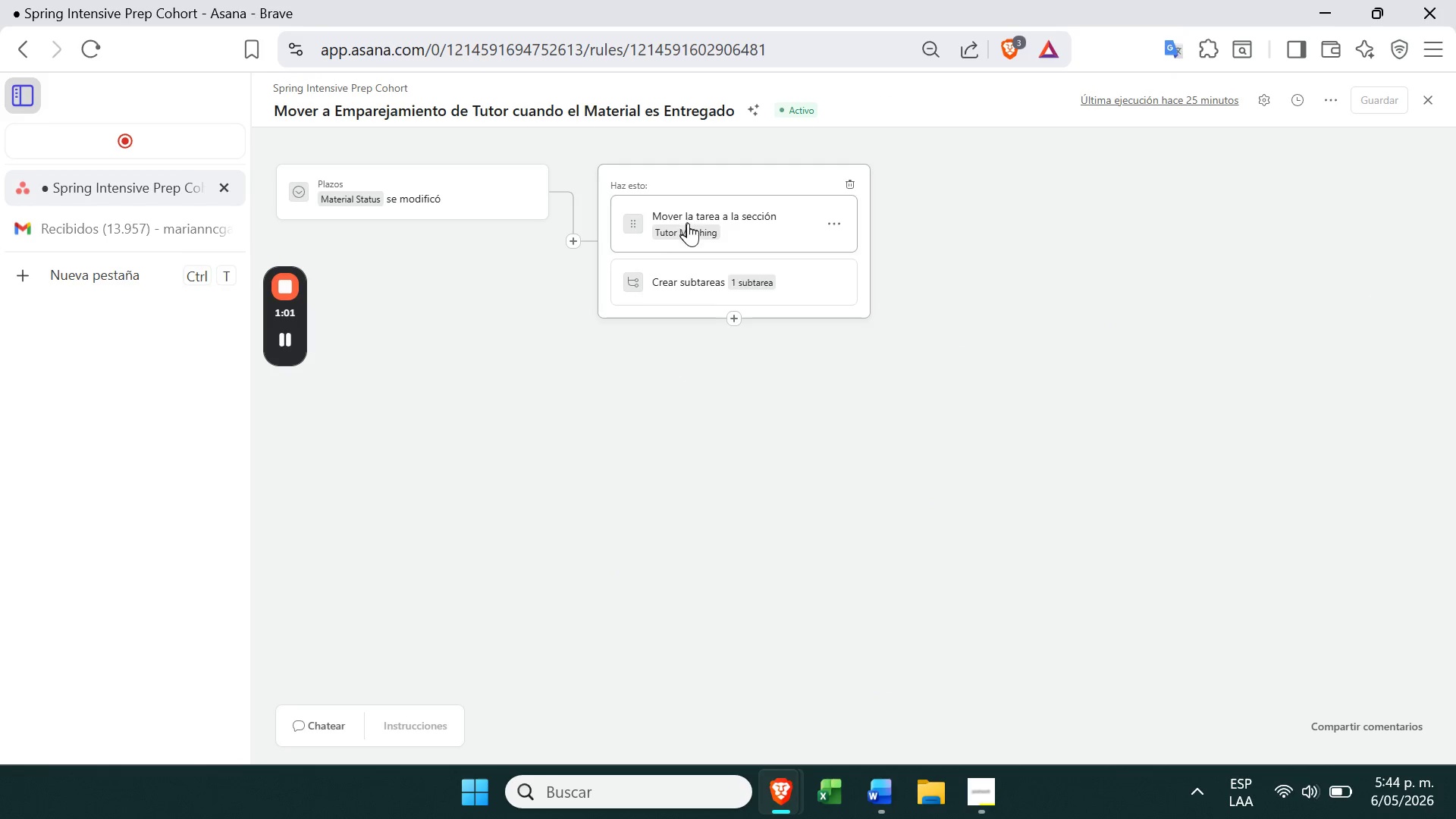 
left_click([15, 46])
 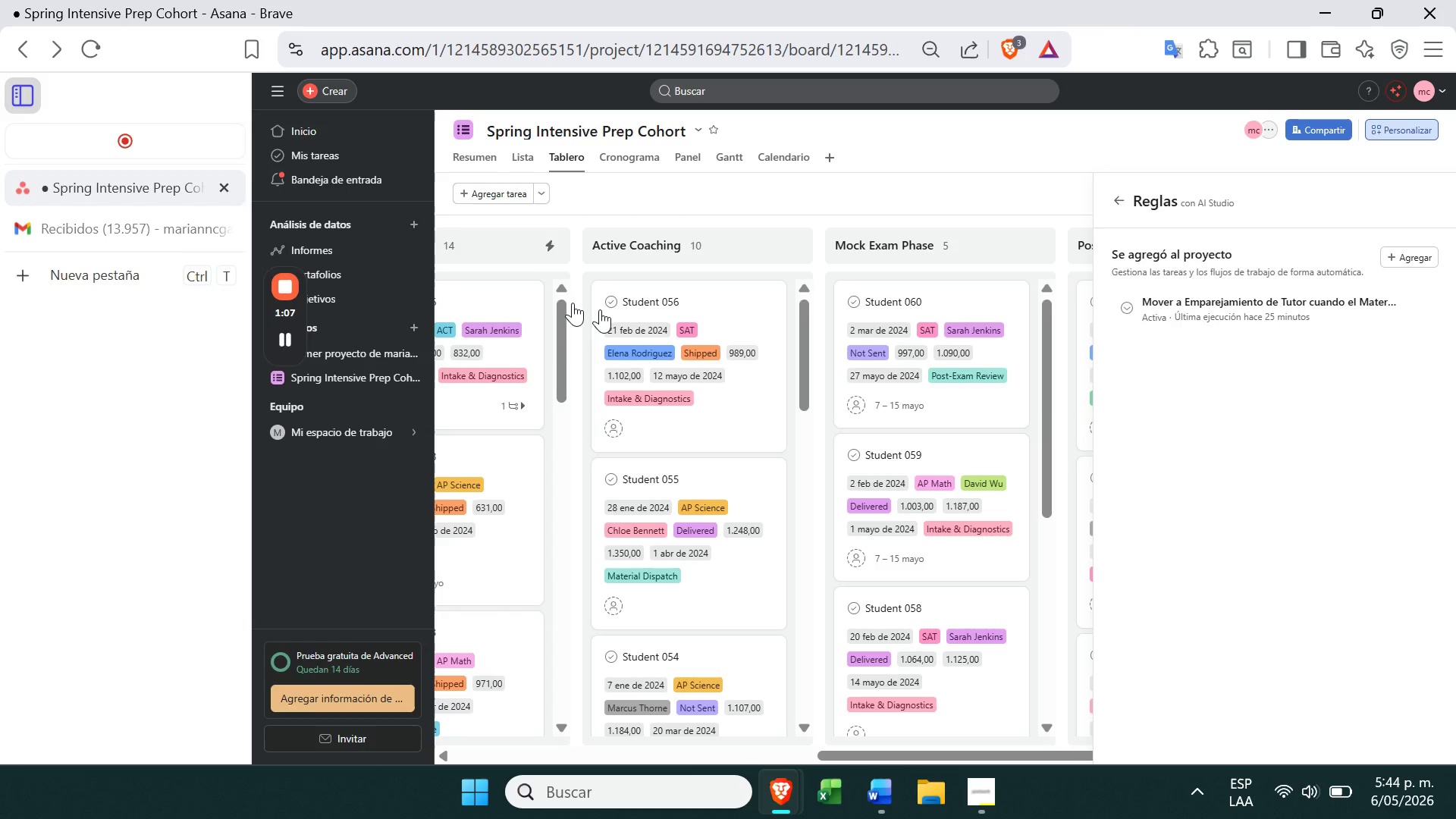 
left_click([758, 386])
 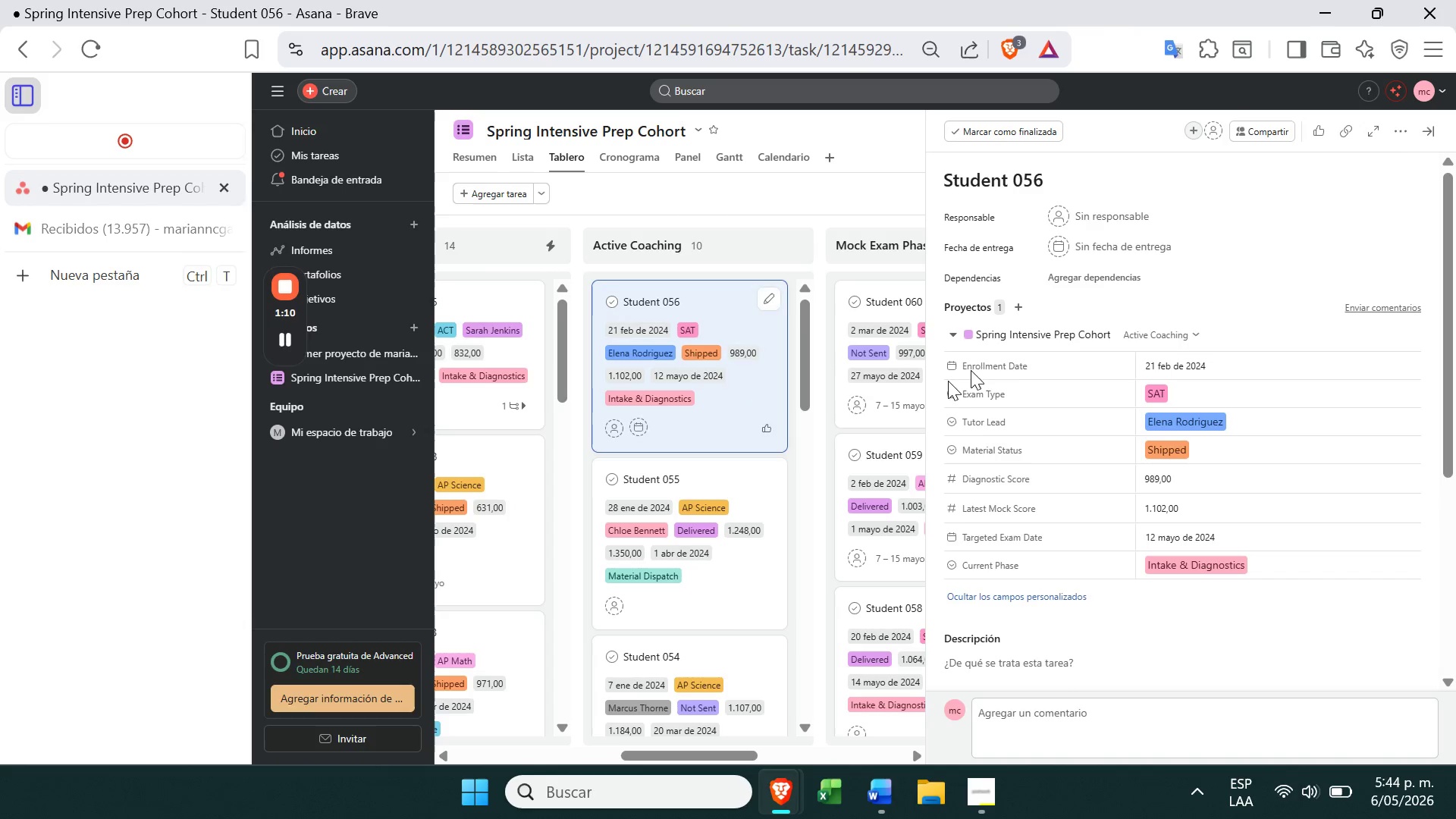 
left_click([1150, 450])
 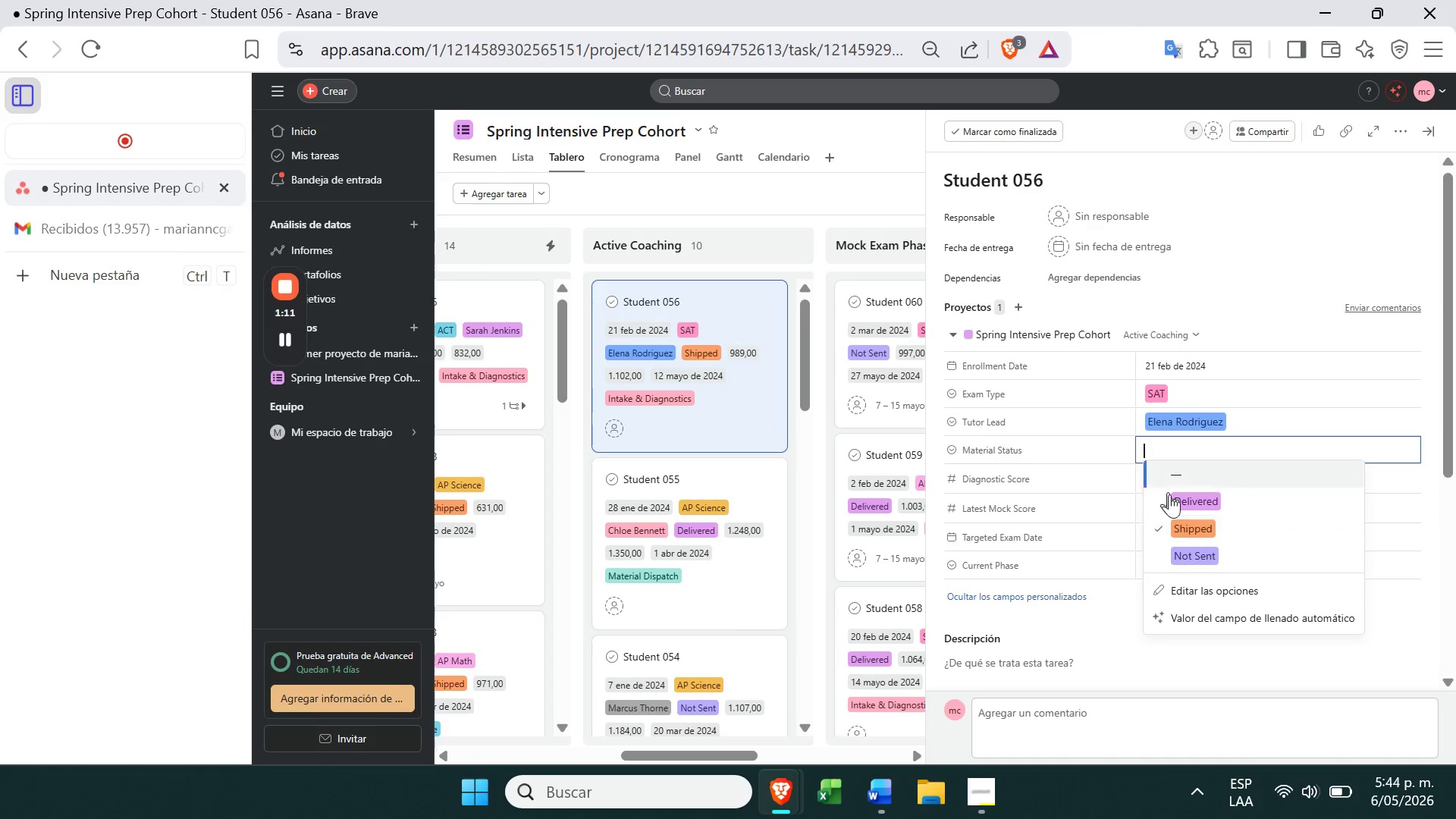 
left_click([1175, 502])
 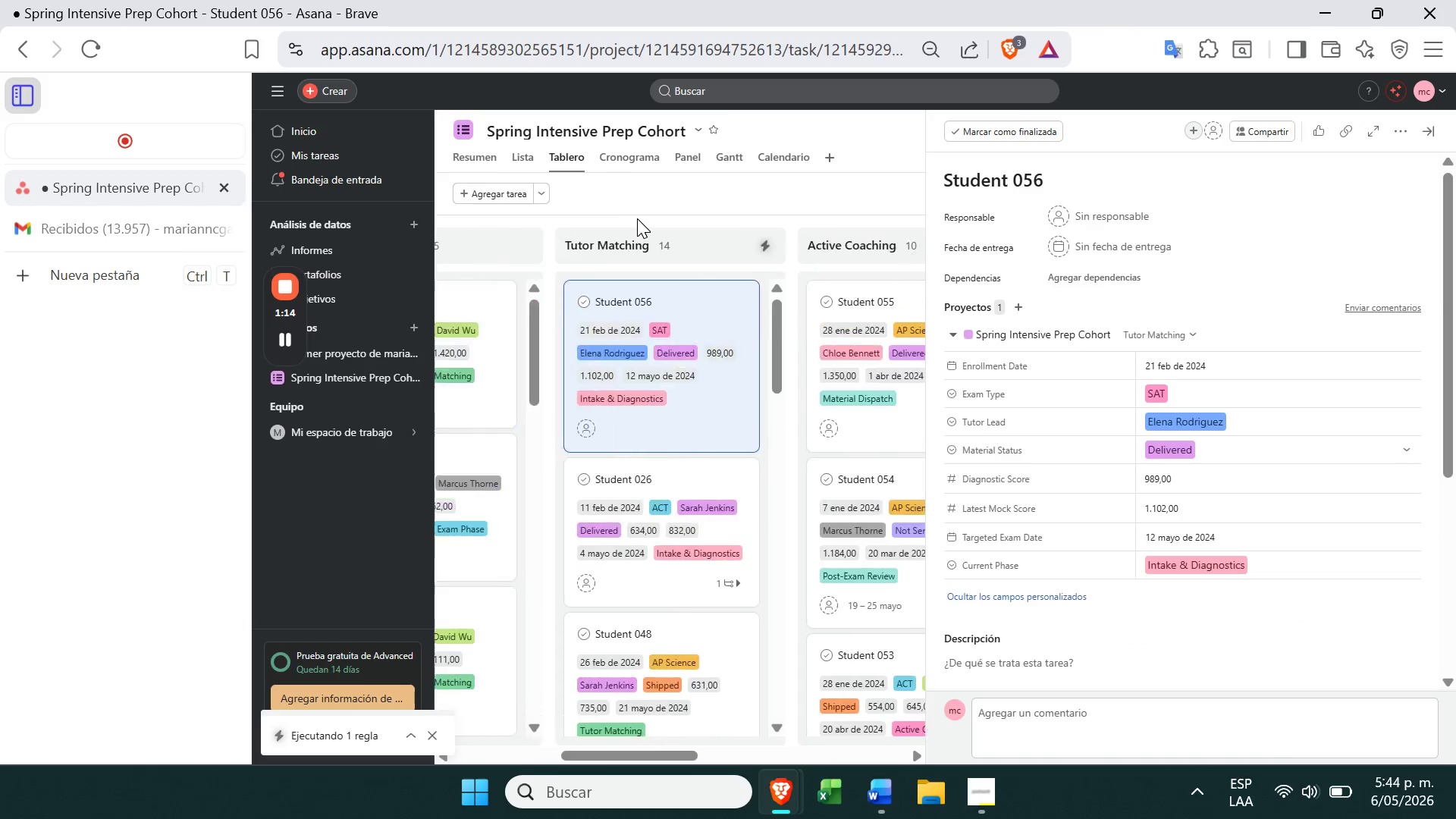 
wait(5.03)
 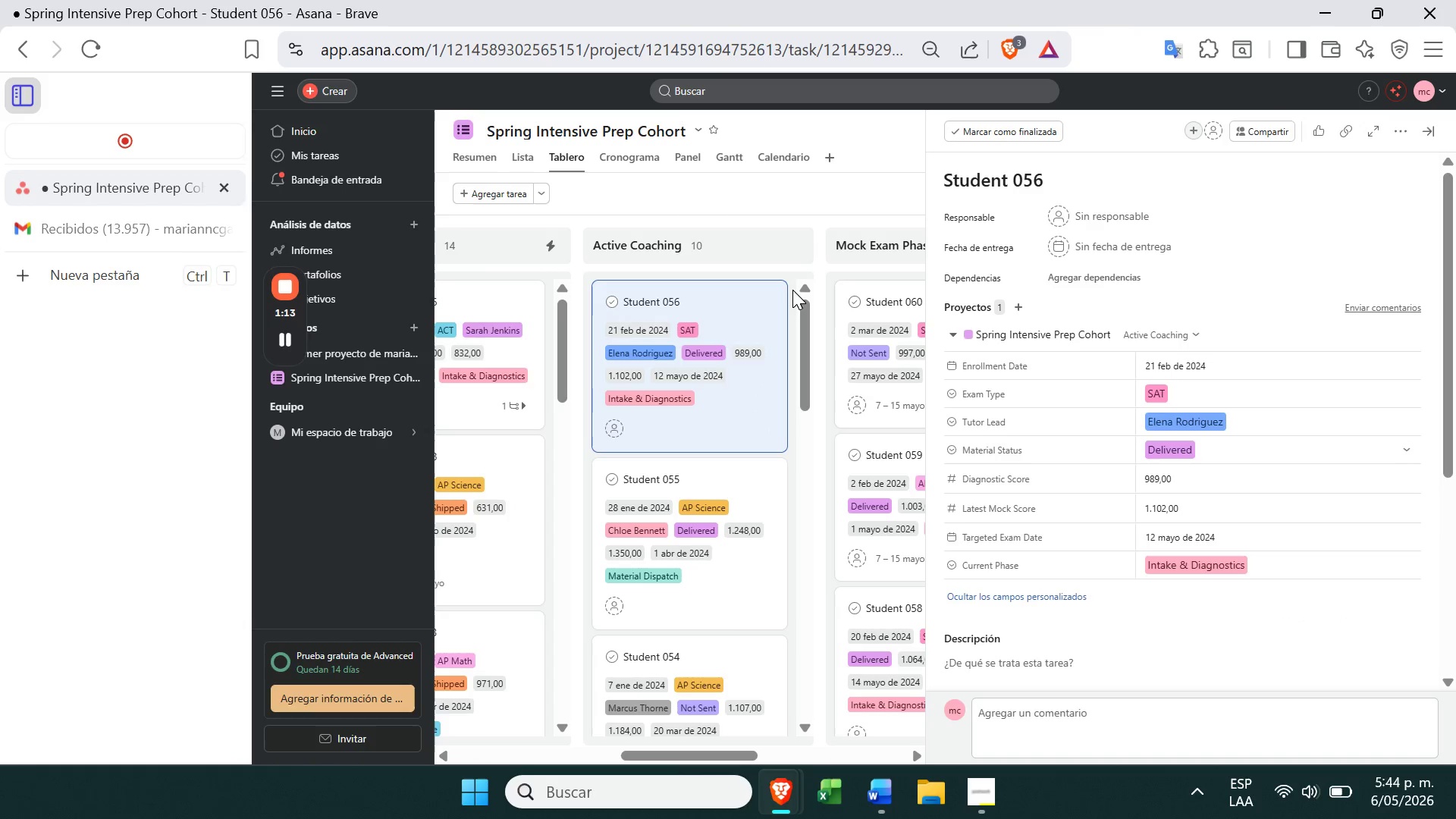 
left_click([697, 188])
 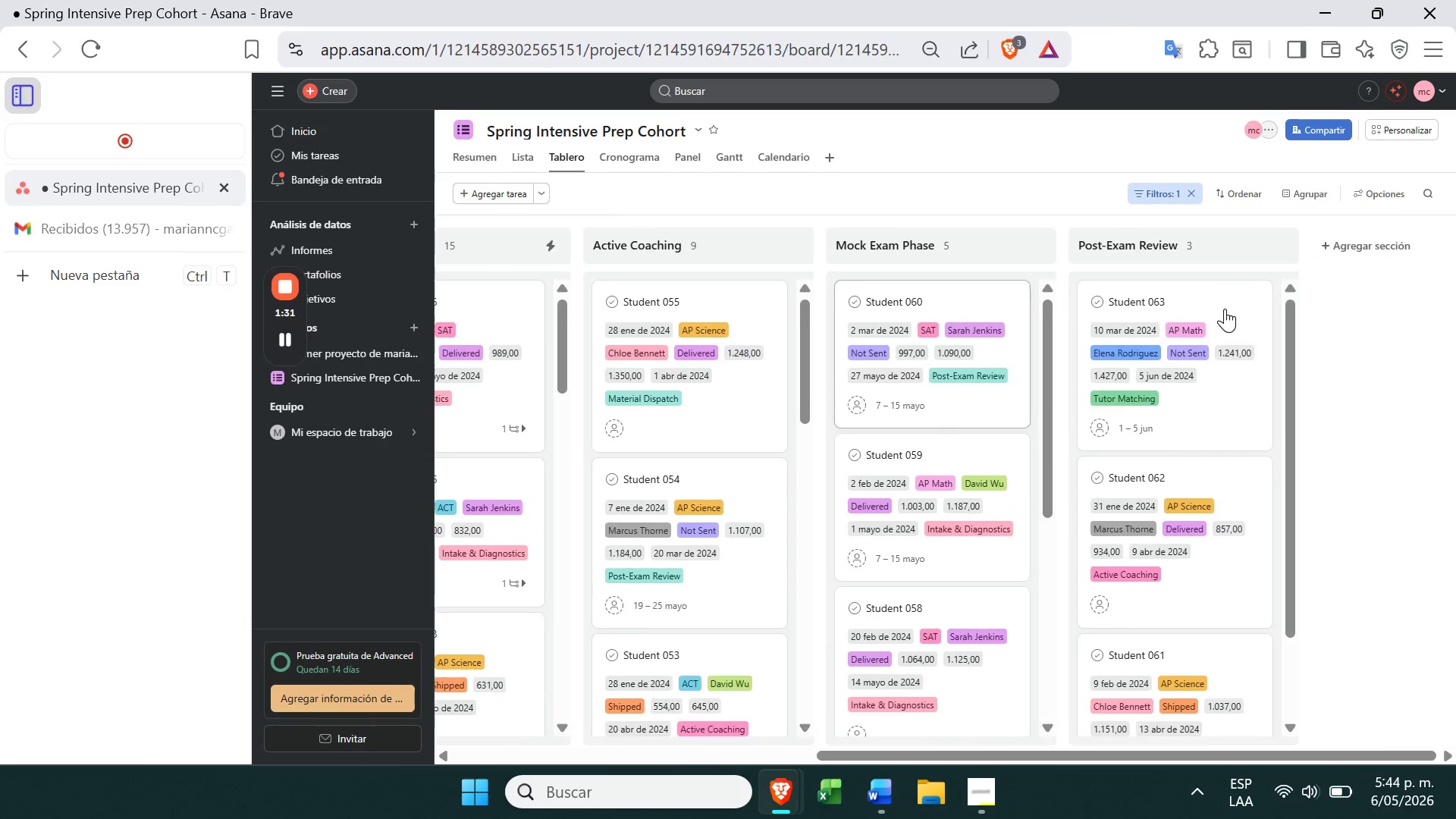 
wait(19.06)
 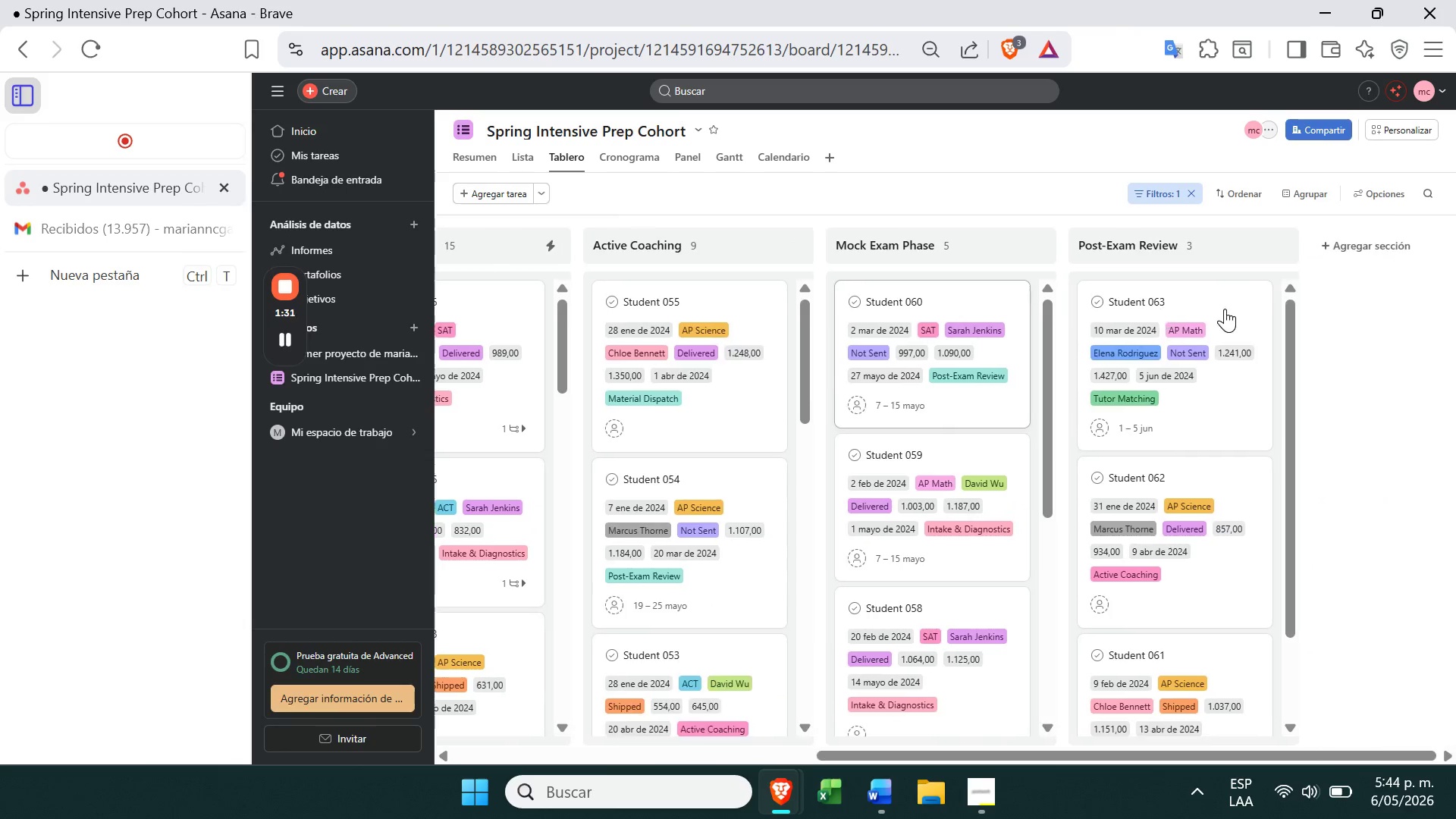 
left_click([1134, 196])
 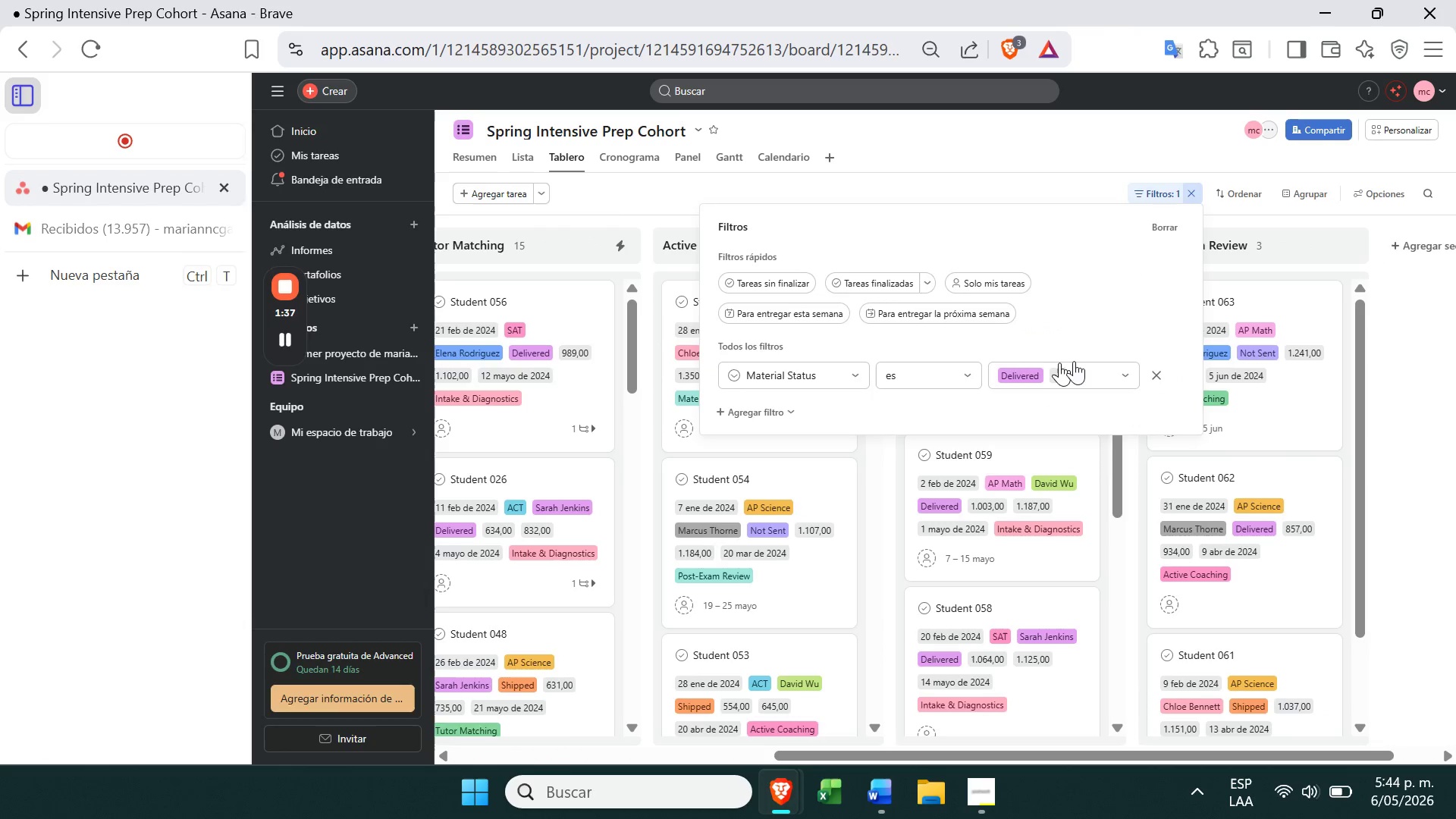 
left_click([1137, 377])
 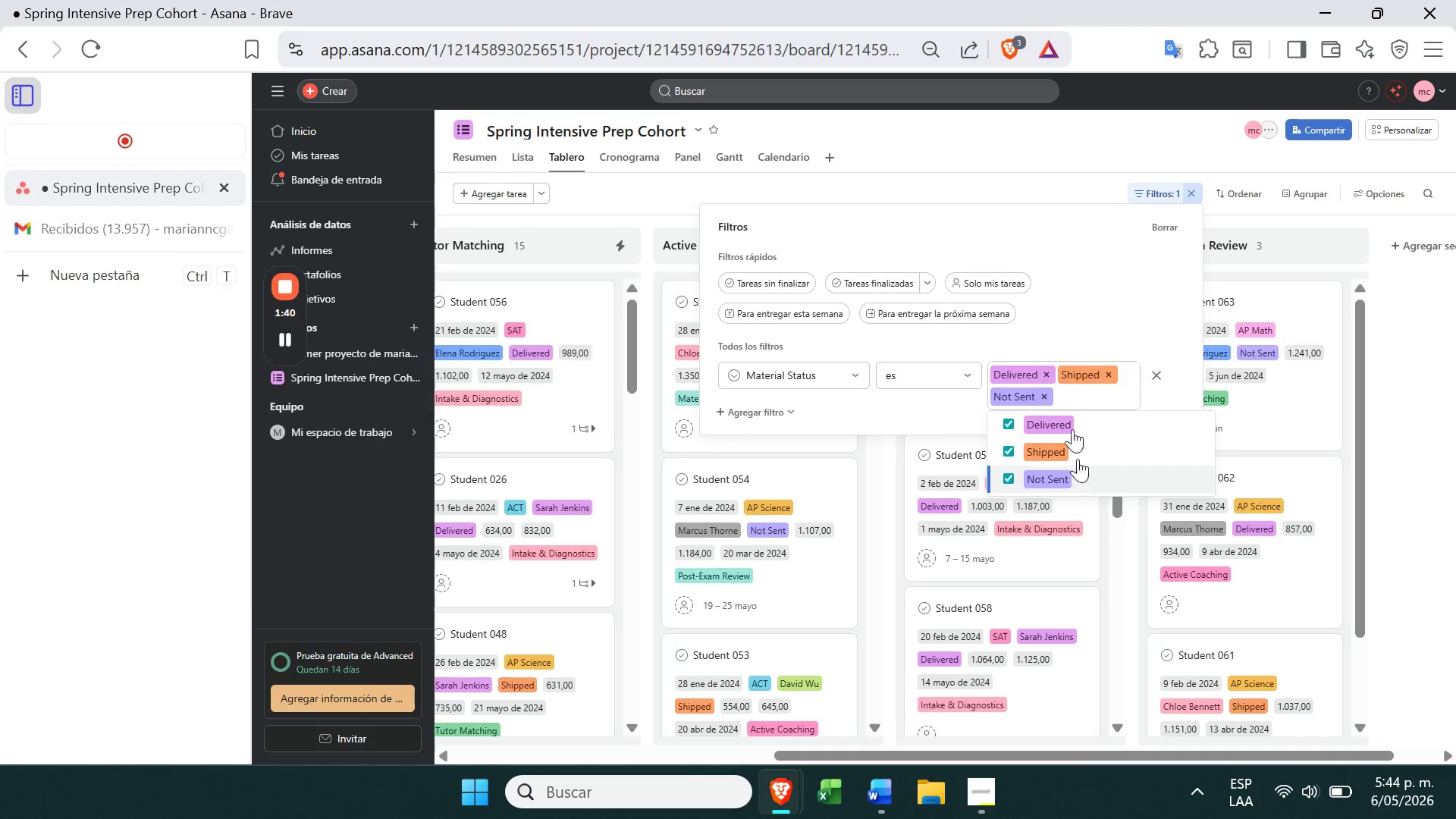 
left_click([948, 151])
 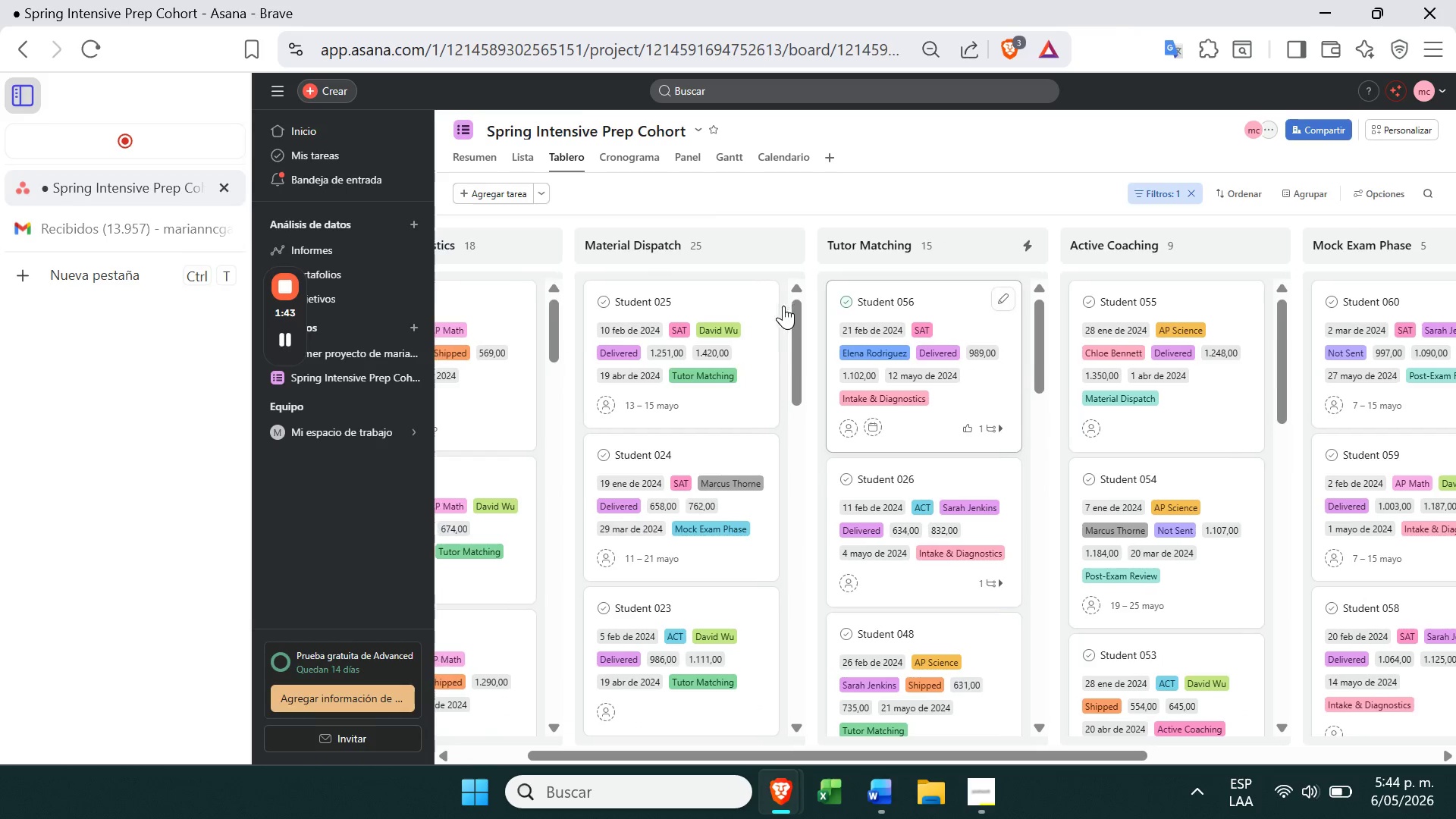 
left_click([619, 155])
 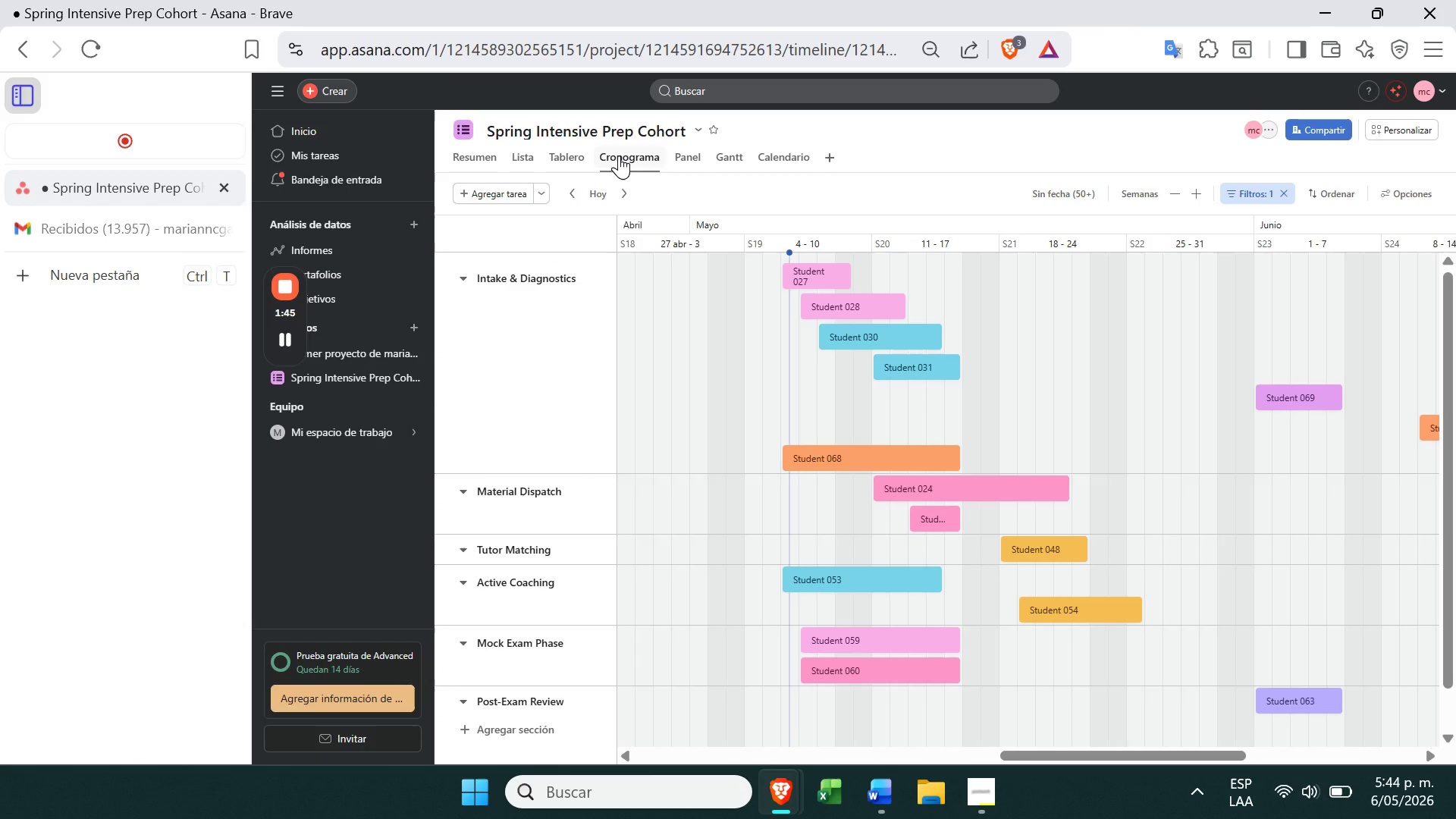 
mouse_move([822, 346])
 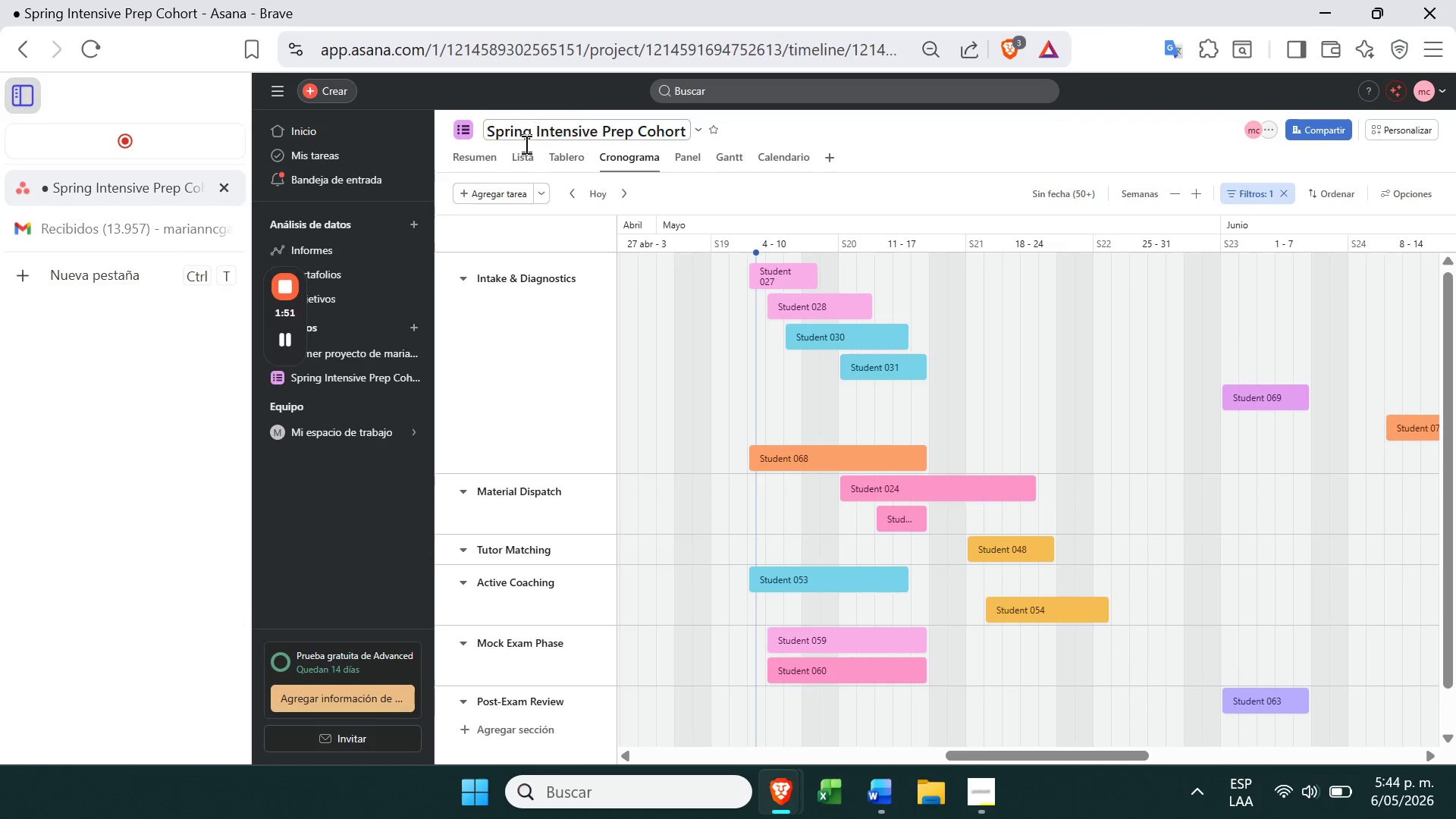 
left_click([525, 152])
 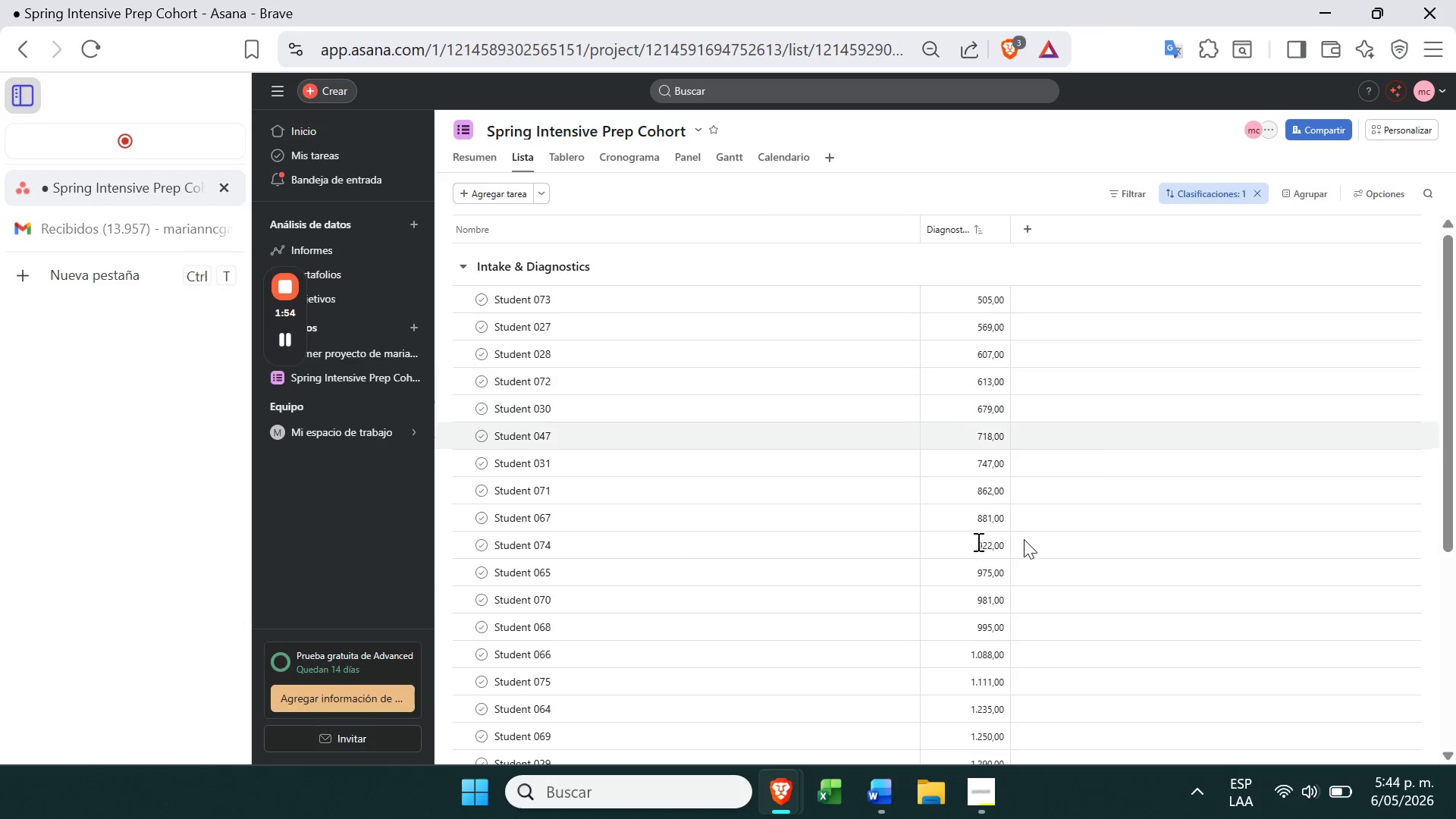 
left_click([1176, 192])
 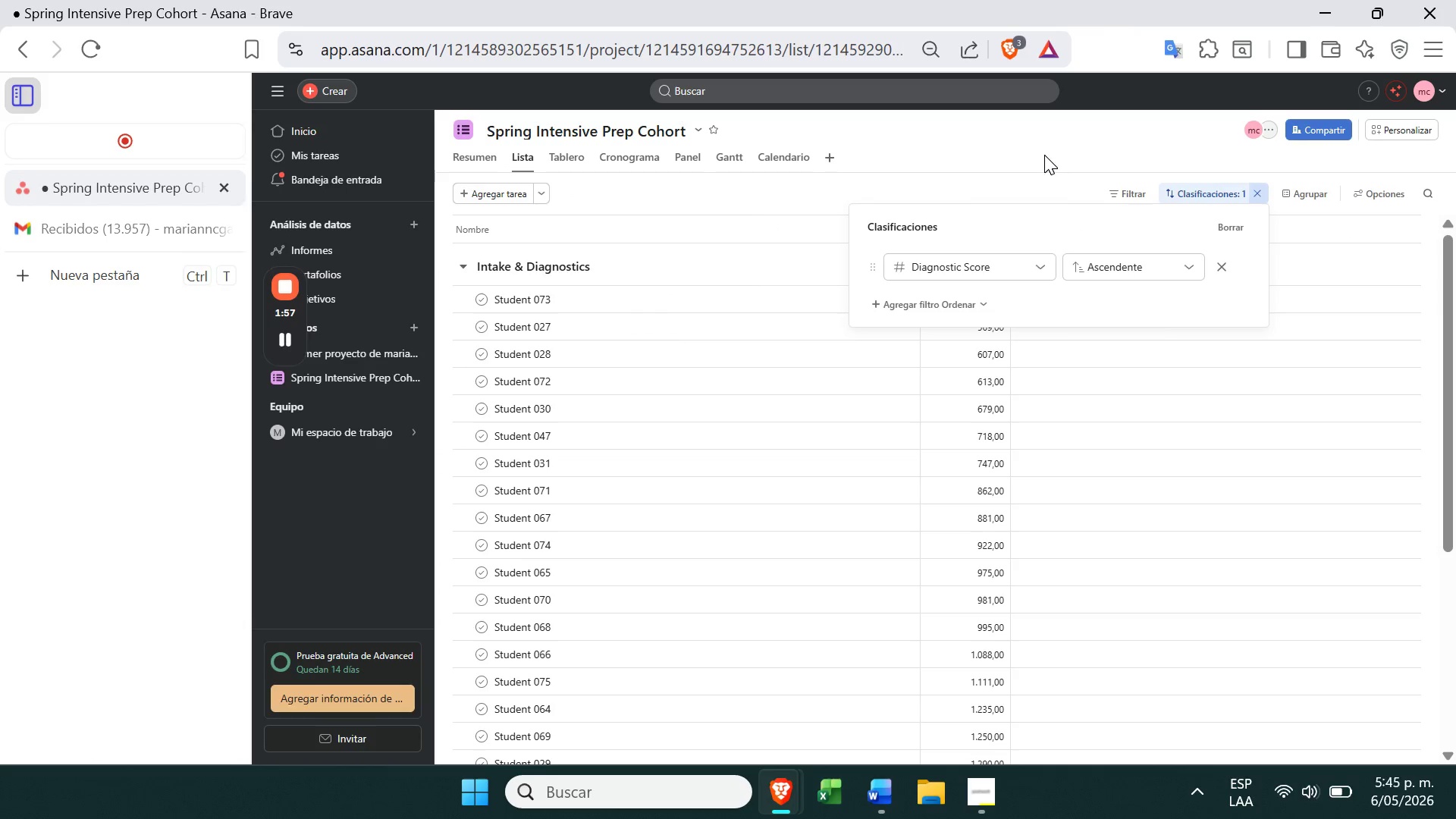 
left_click([1036, 146])
 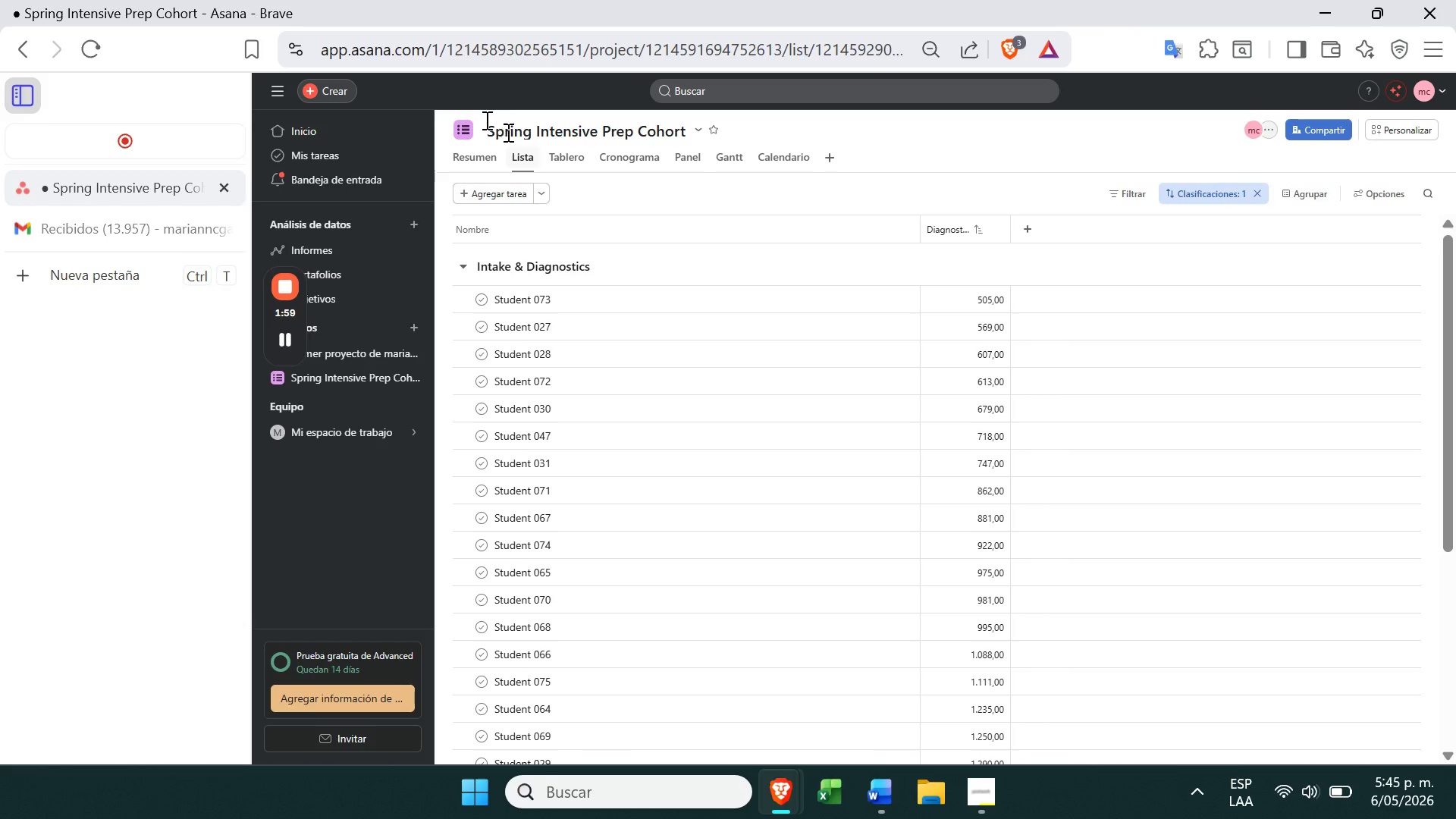 
left_click([586, 162])
 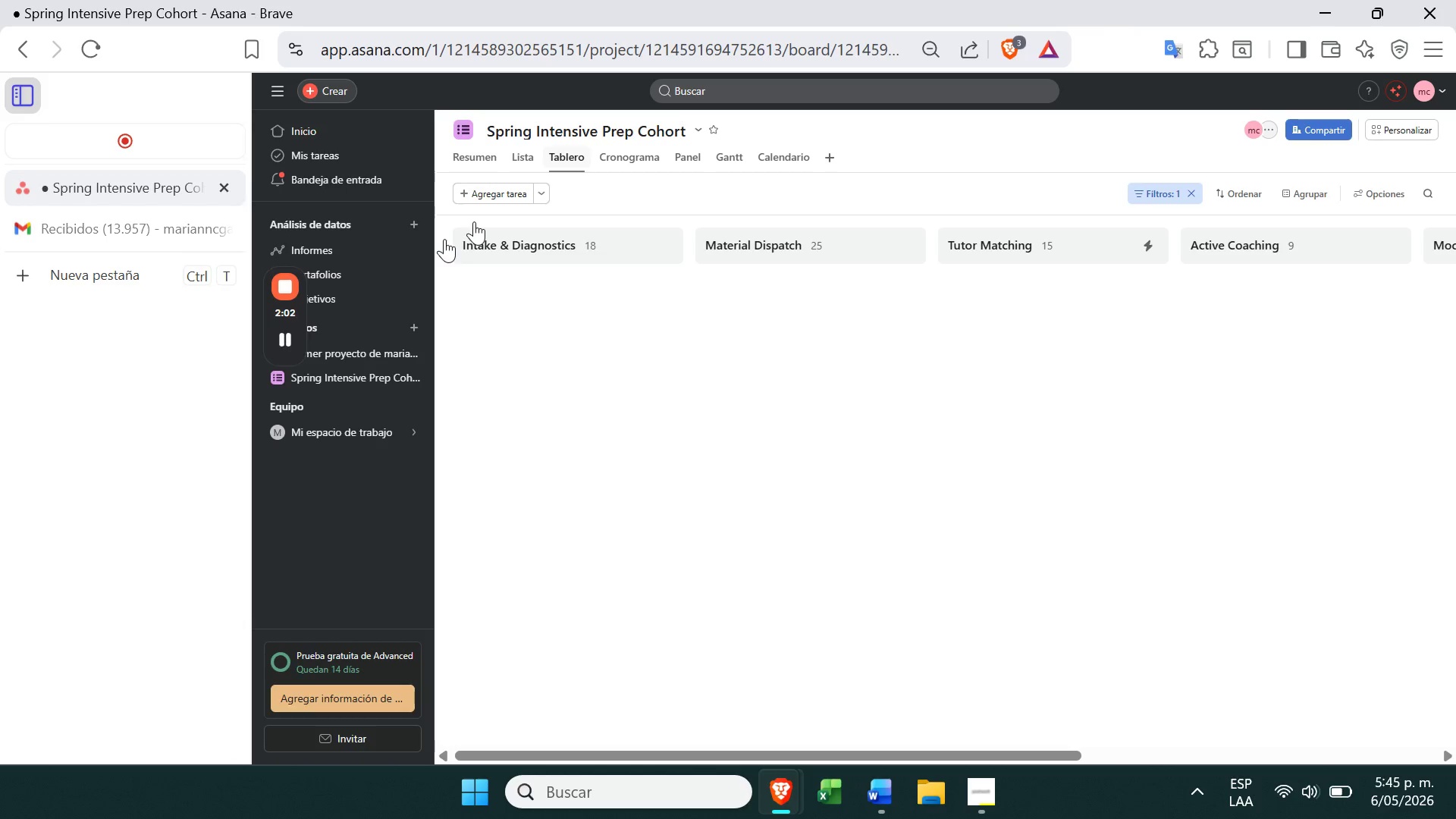 
left_click([273, 283])
 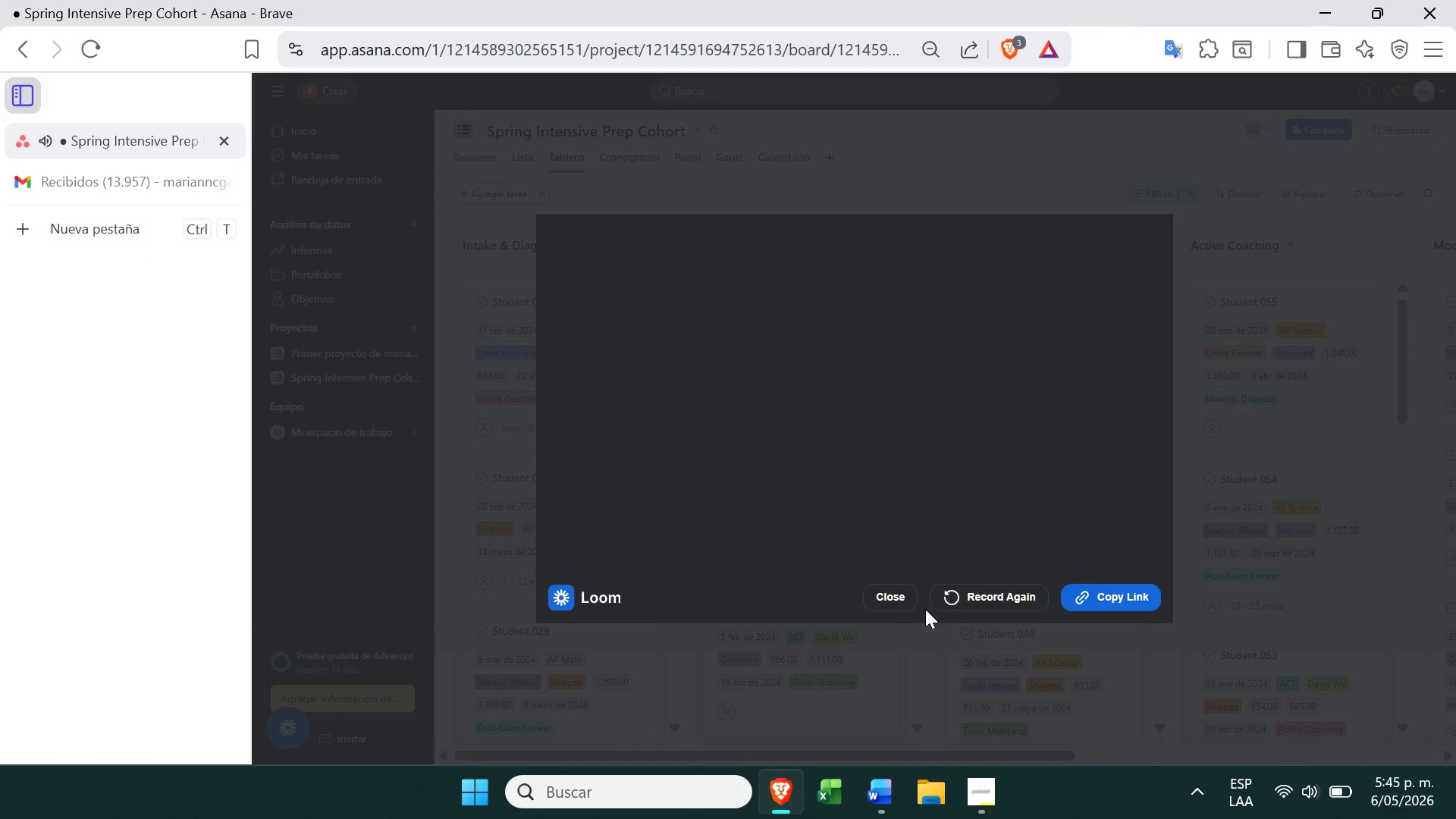 
wait(6.62)
 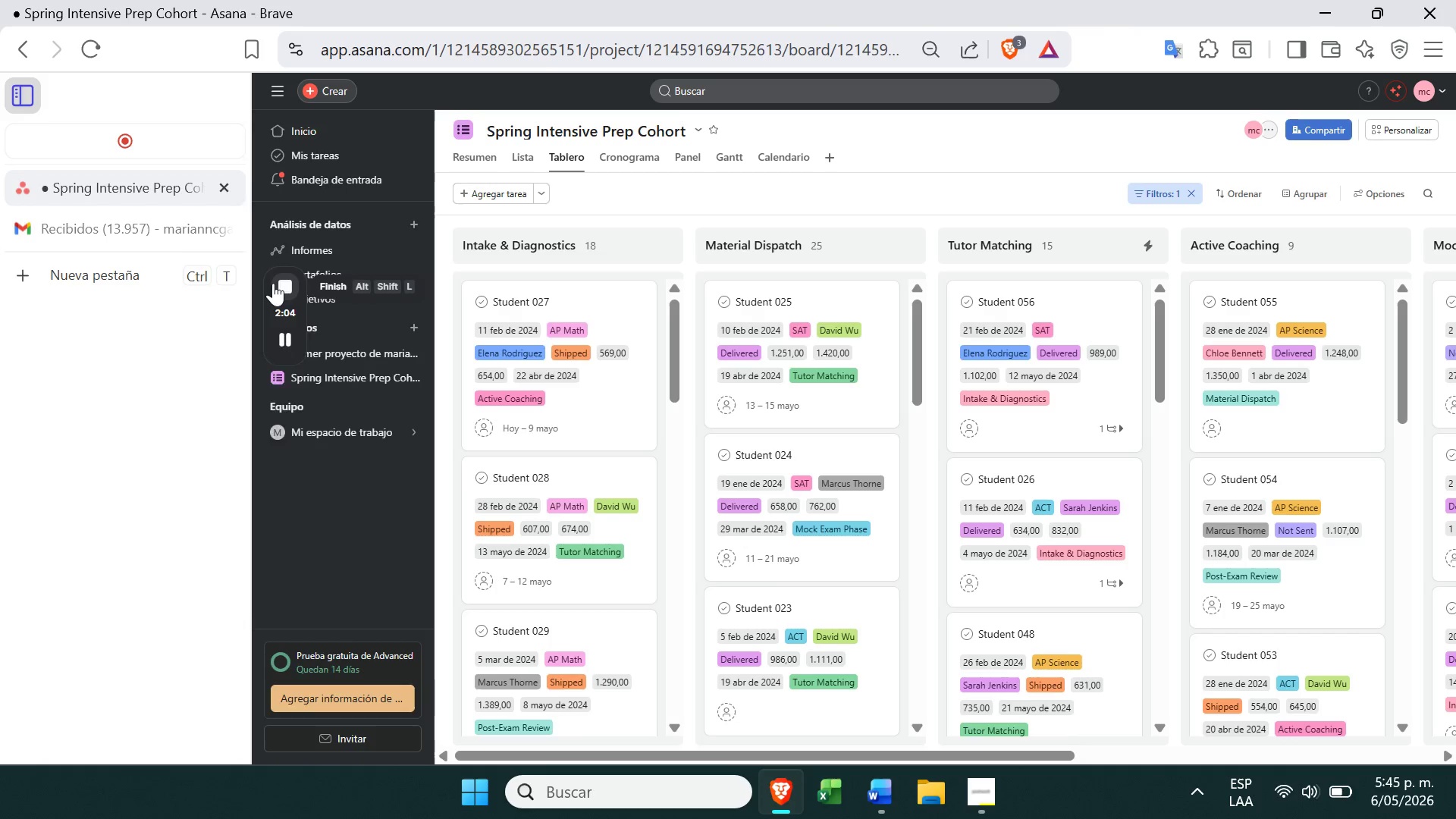 
left_click([1081, 592])
 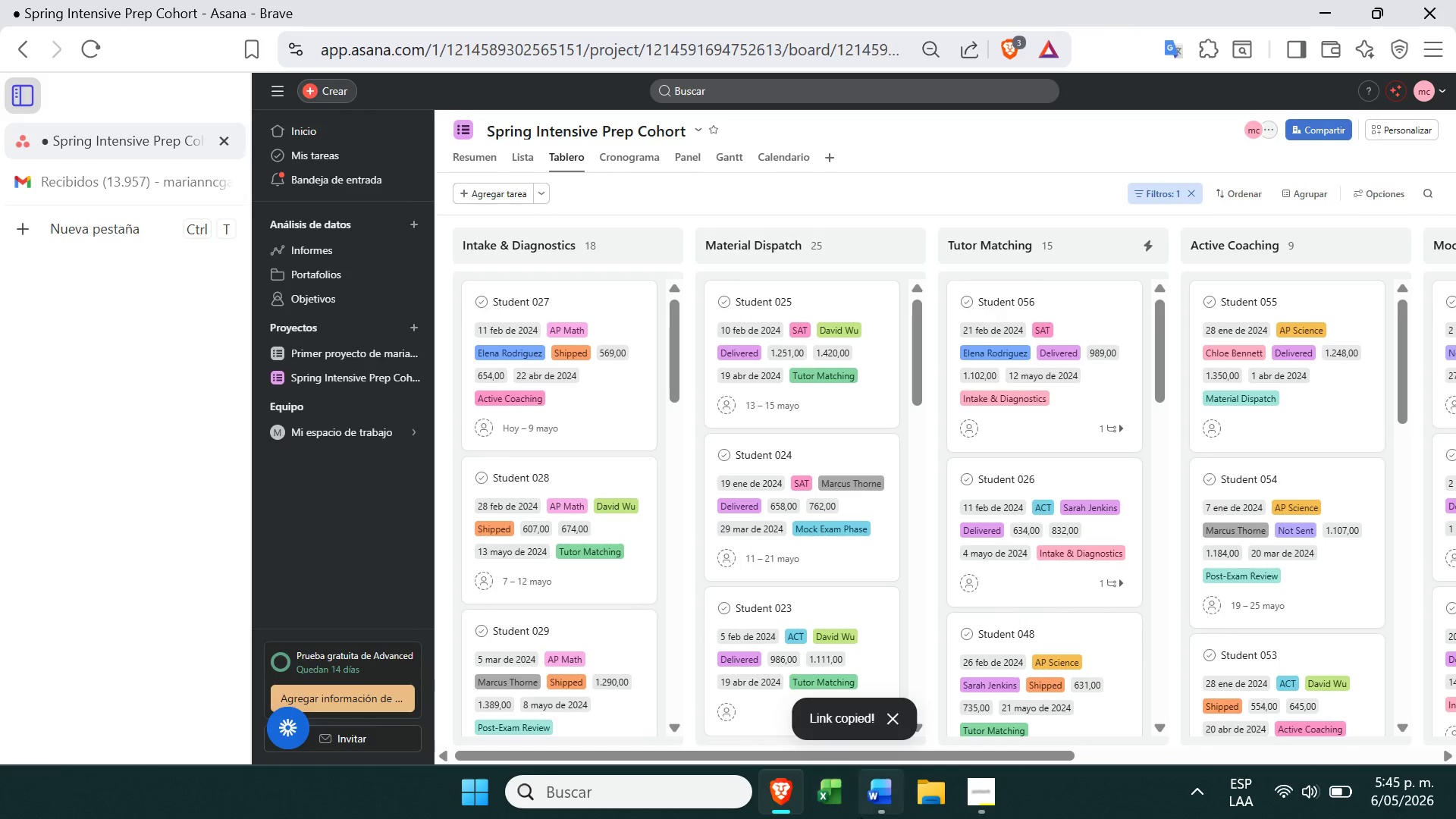 
left_click([873, 808])
 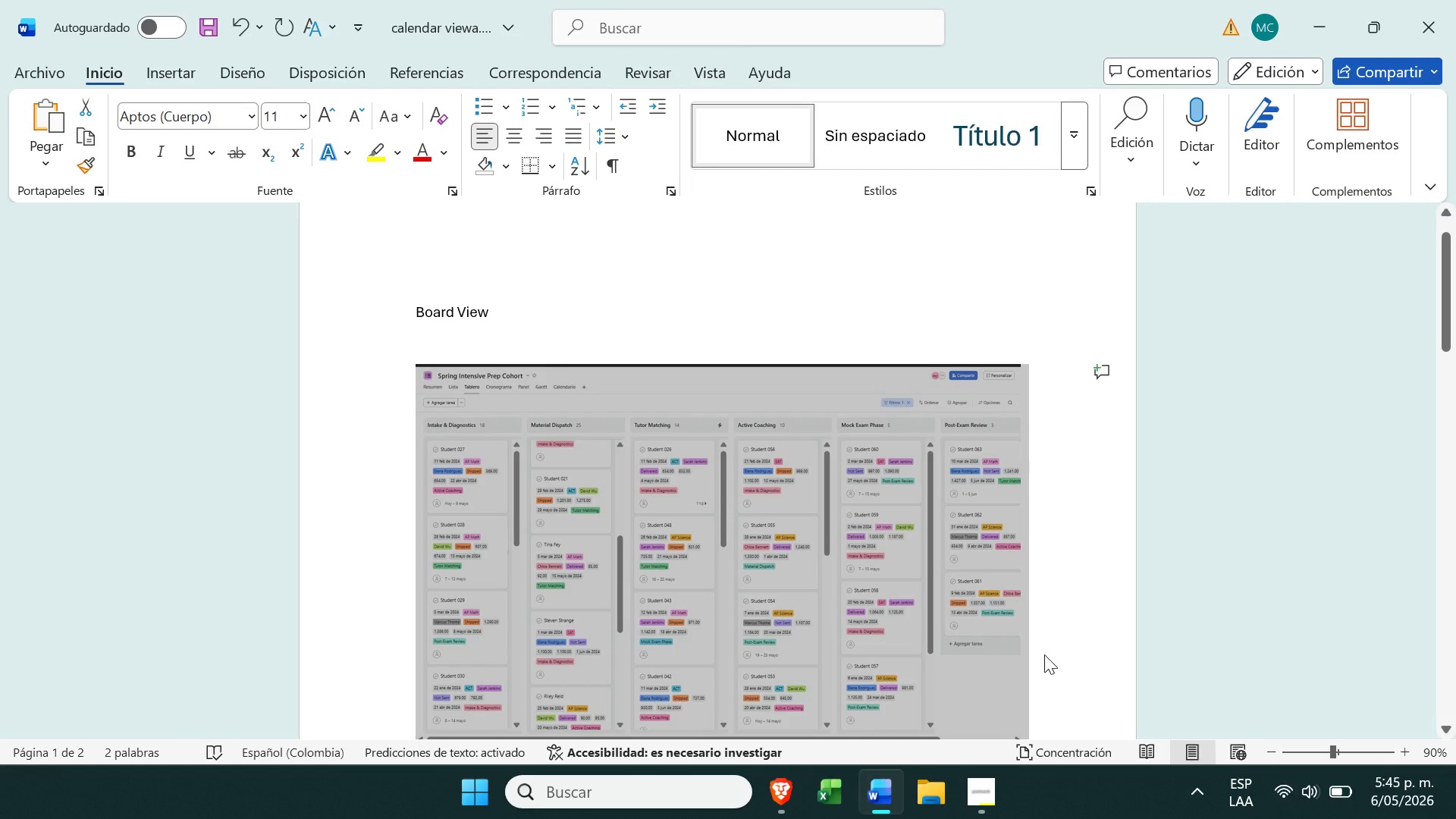 
left_click([1104, 657])
 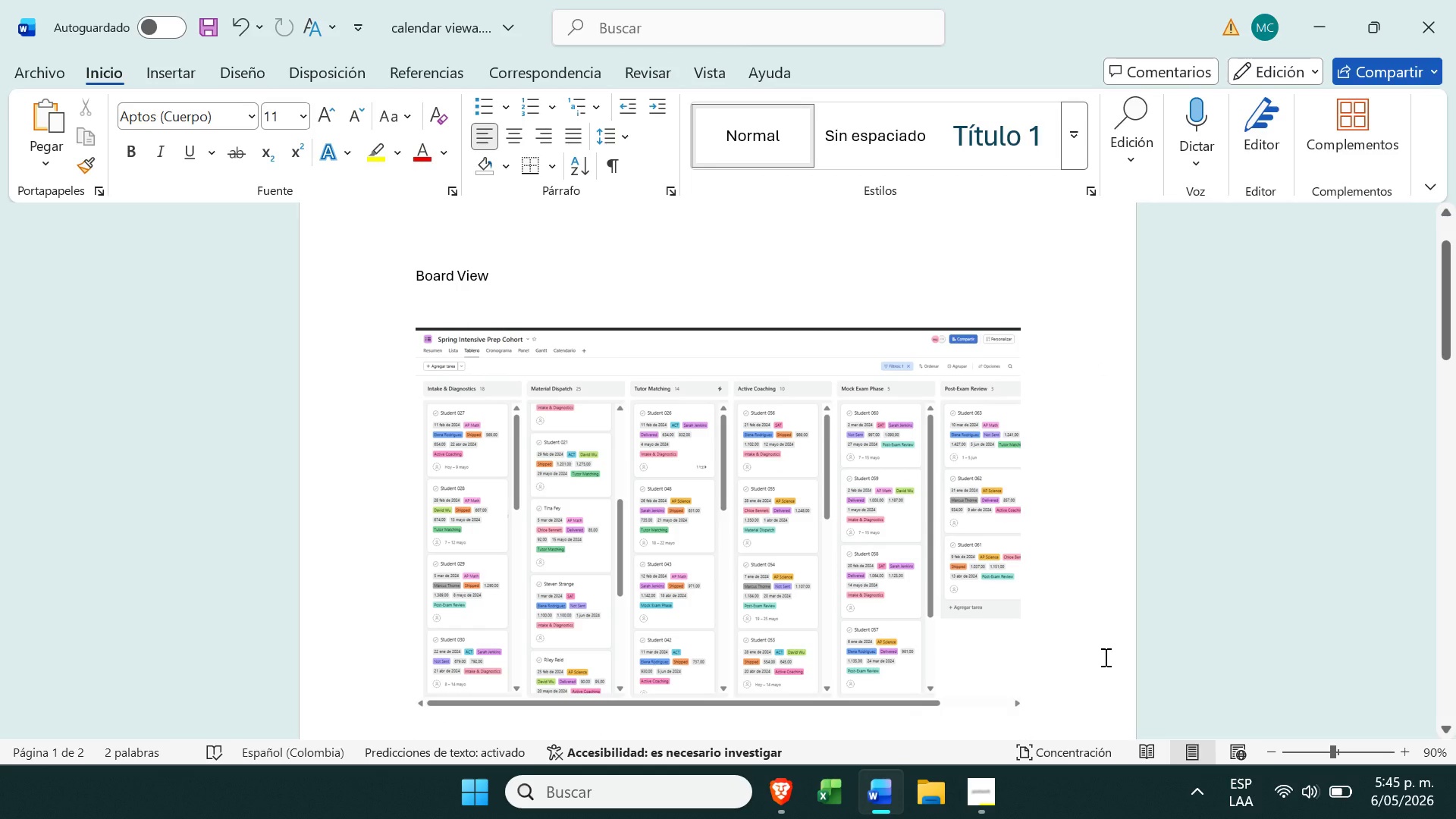 
key(Enter)
 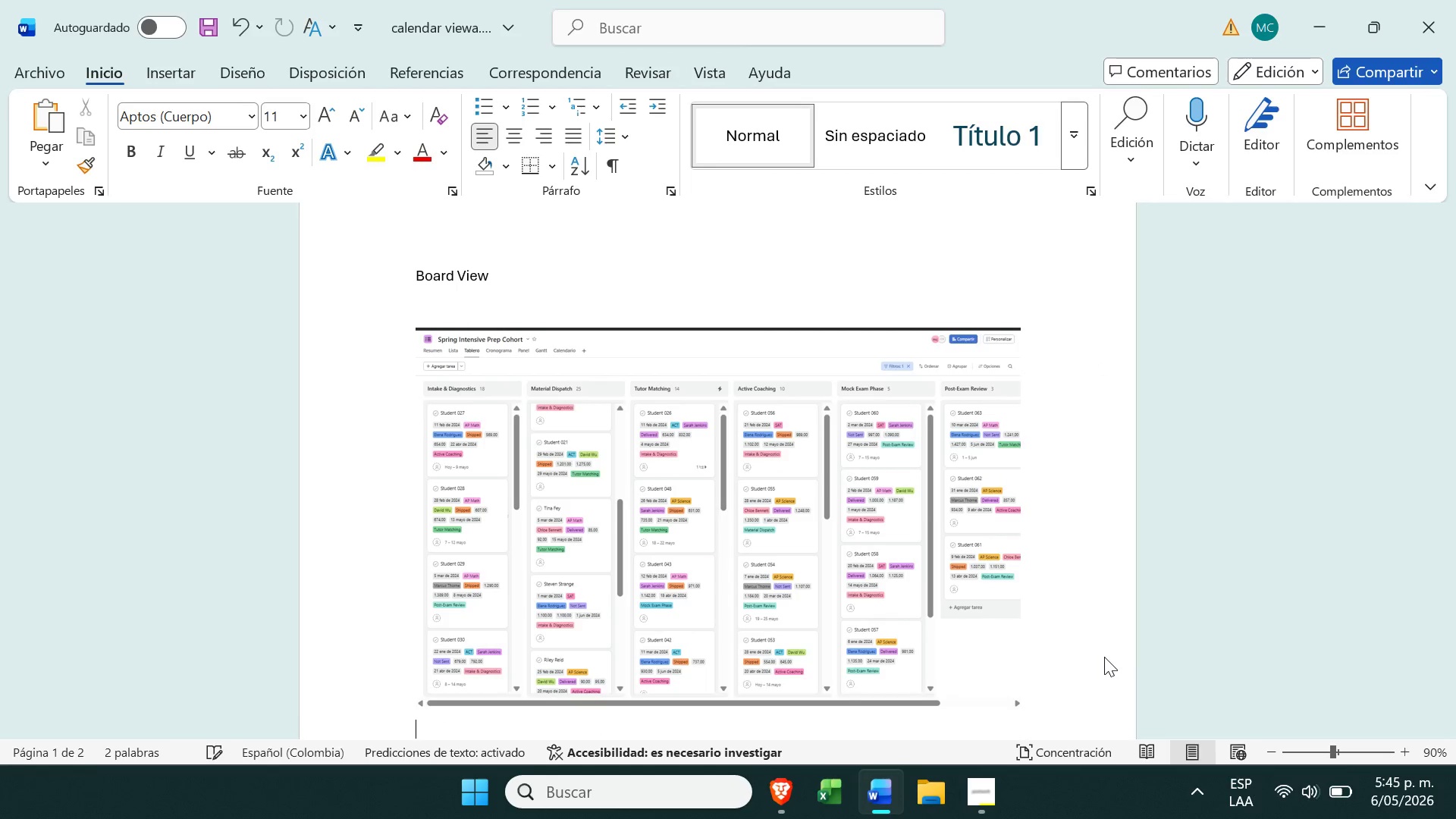 
key(Enter)
 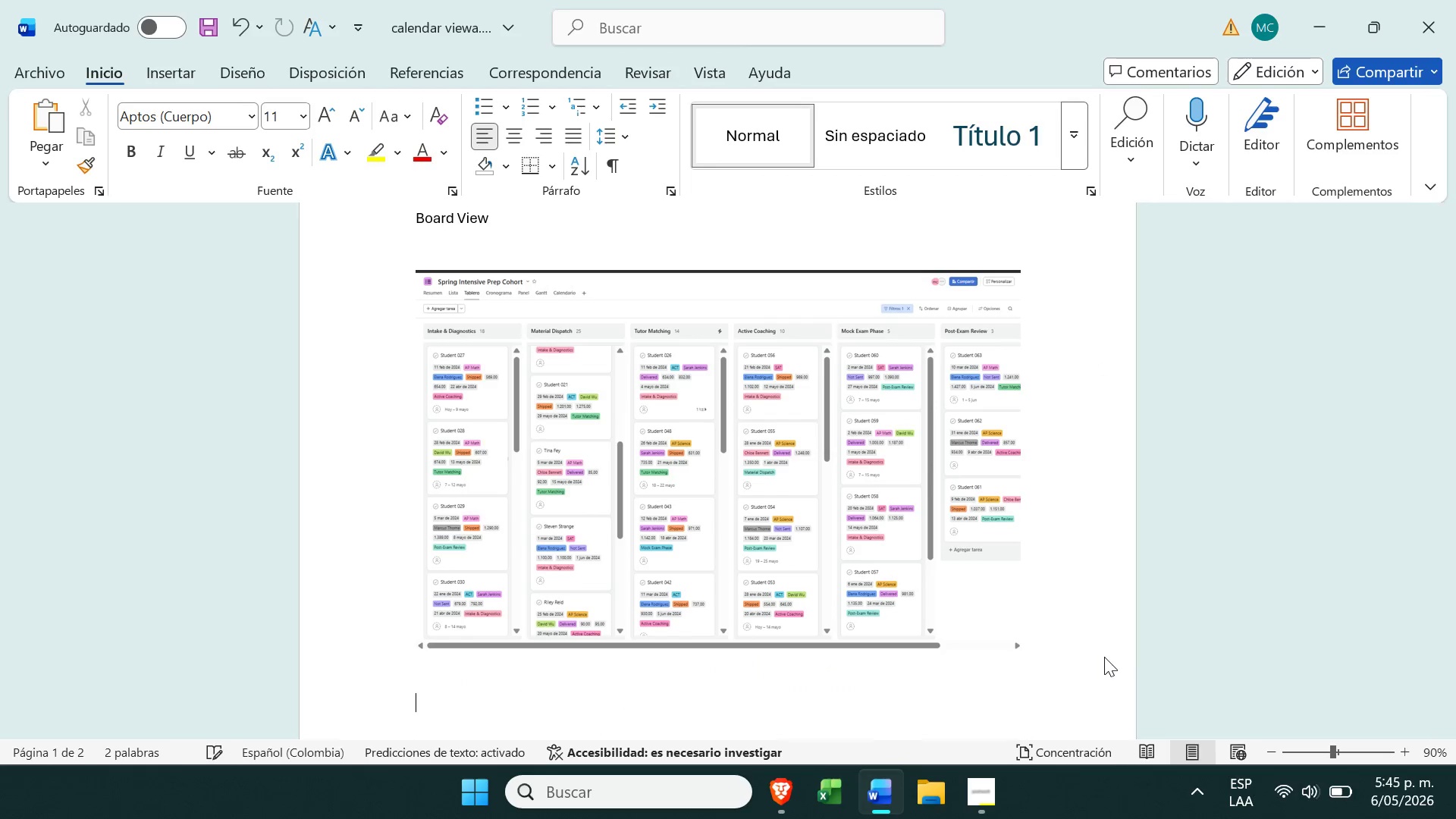 
key(Enter)
 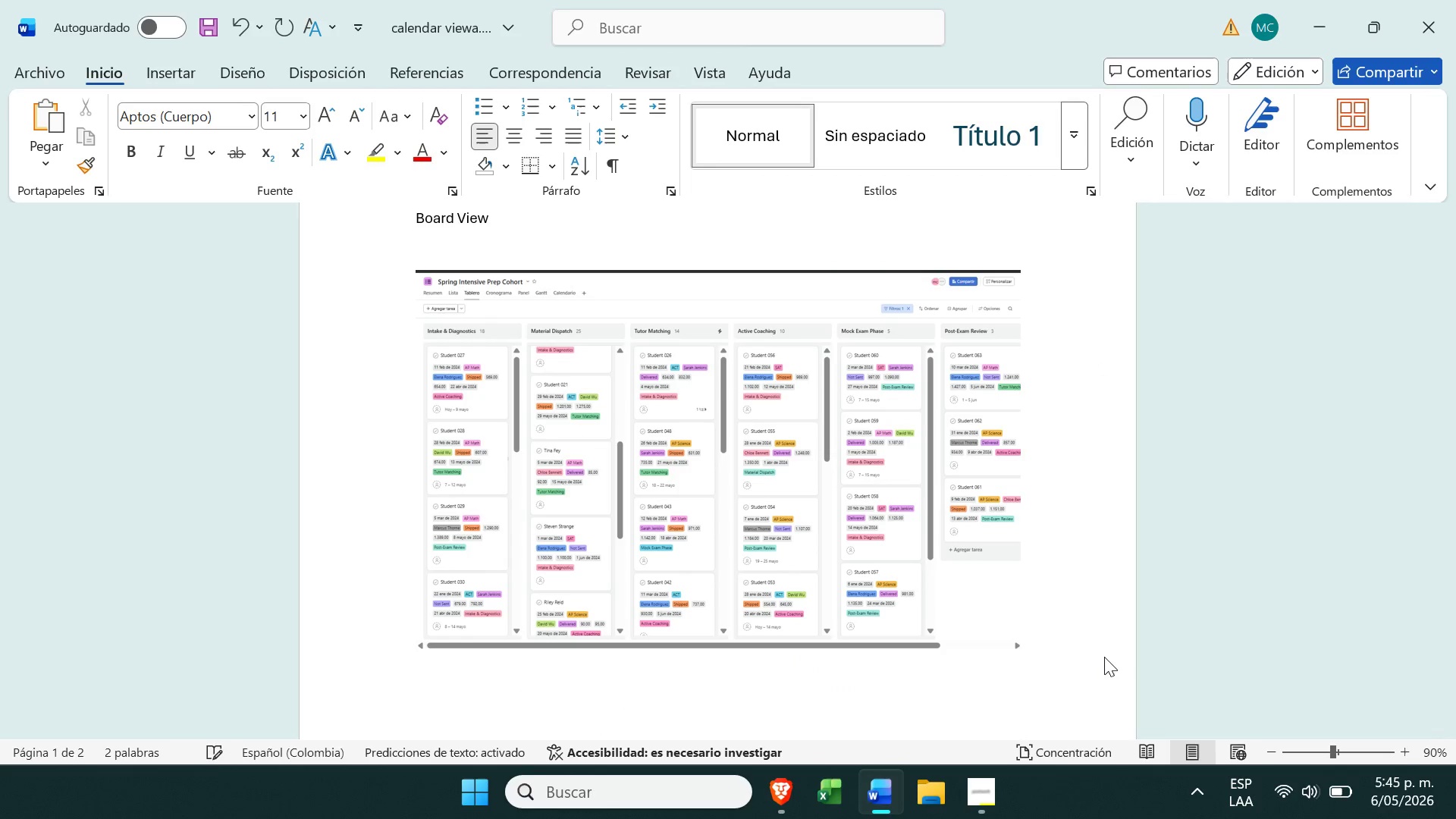 
key(Control+V)
 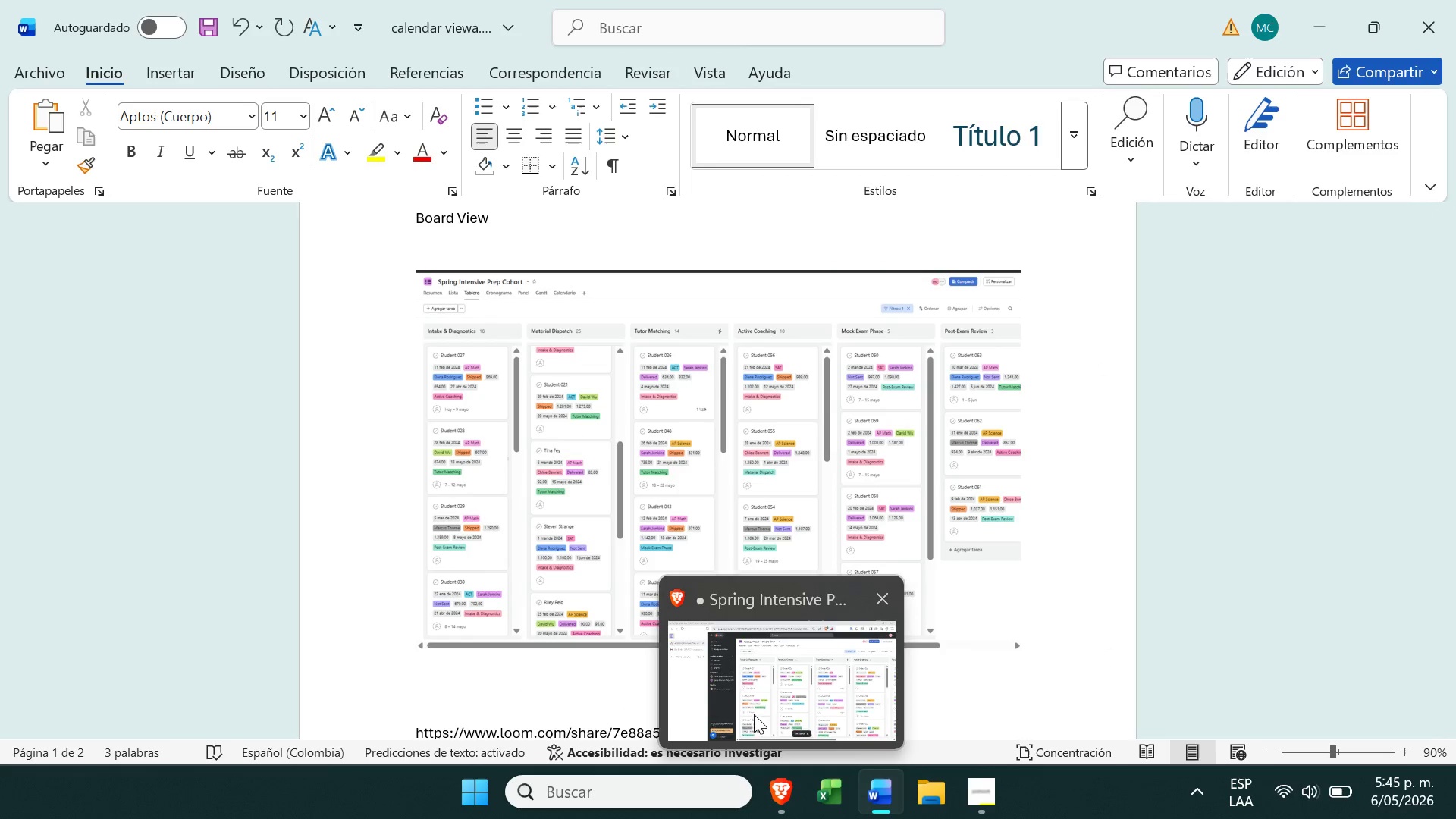 
left_click([784, 818])
 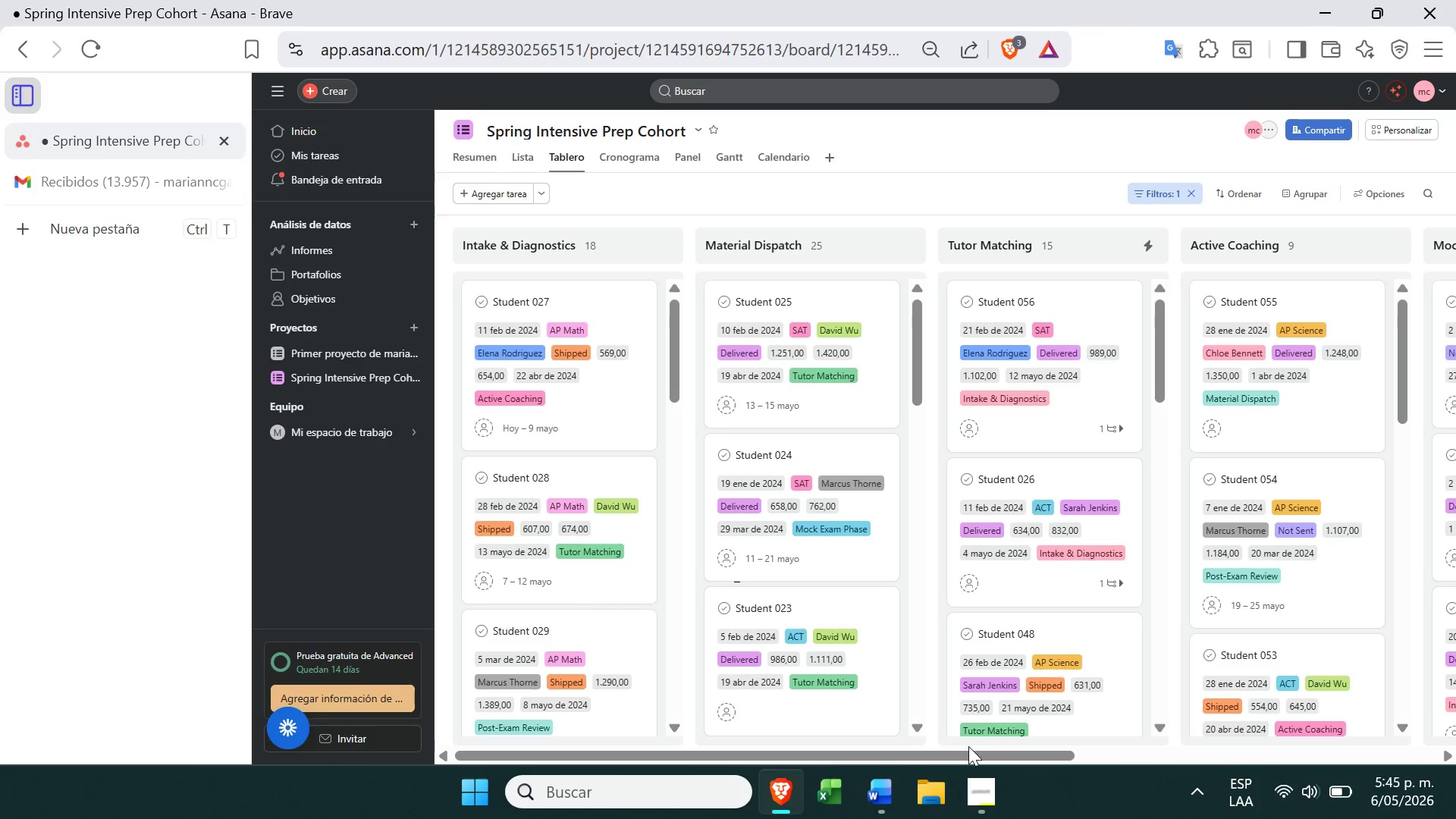 
left_click([984, 799])